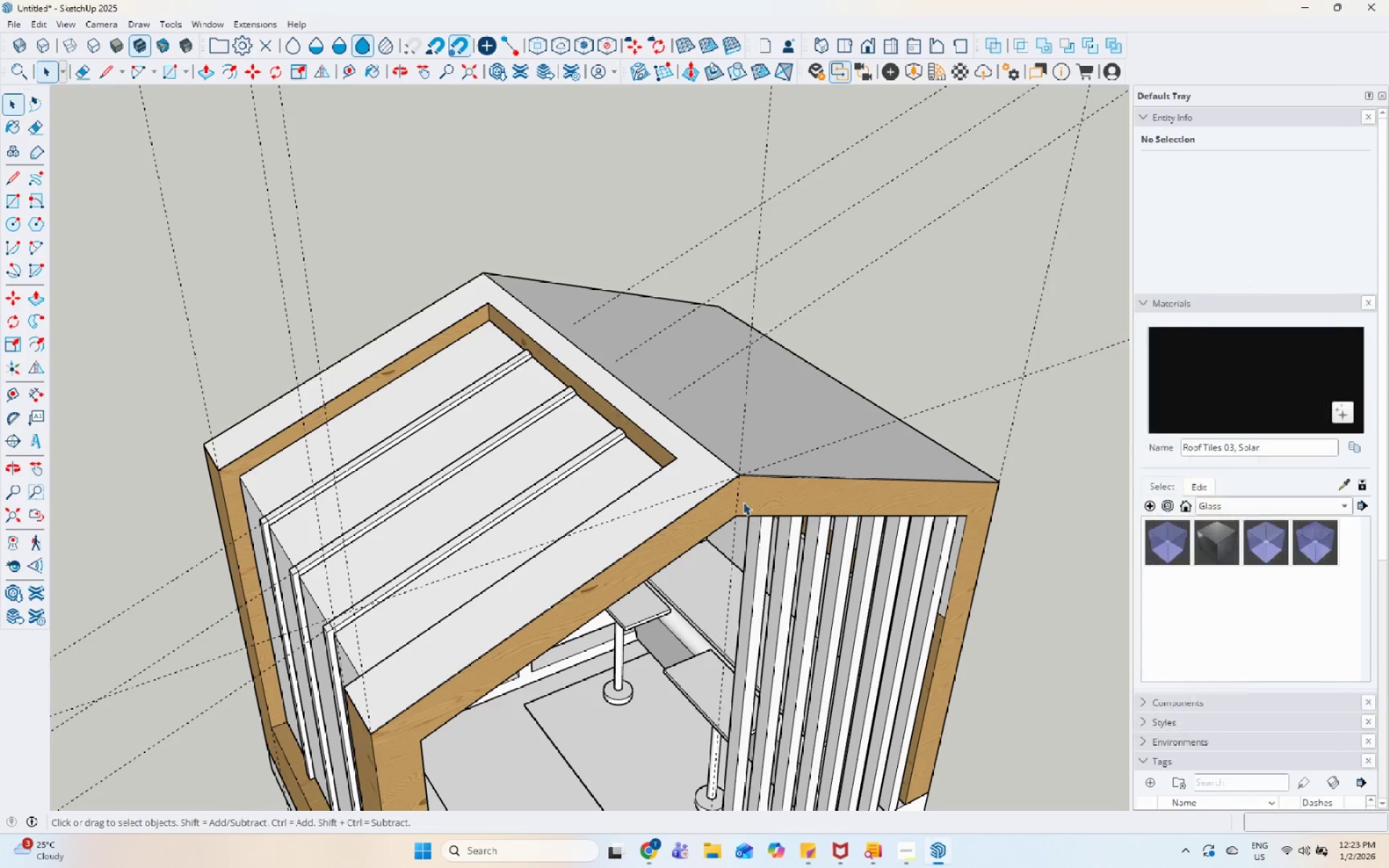 
left_click([838, 436])
 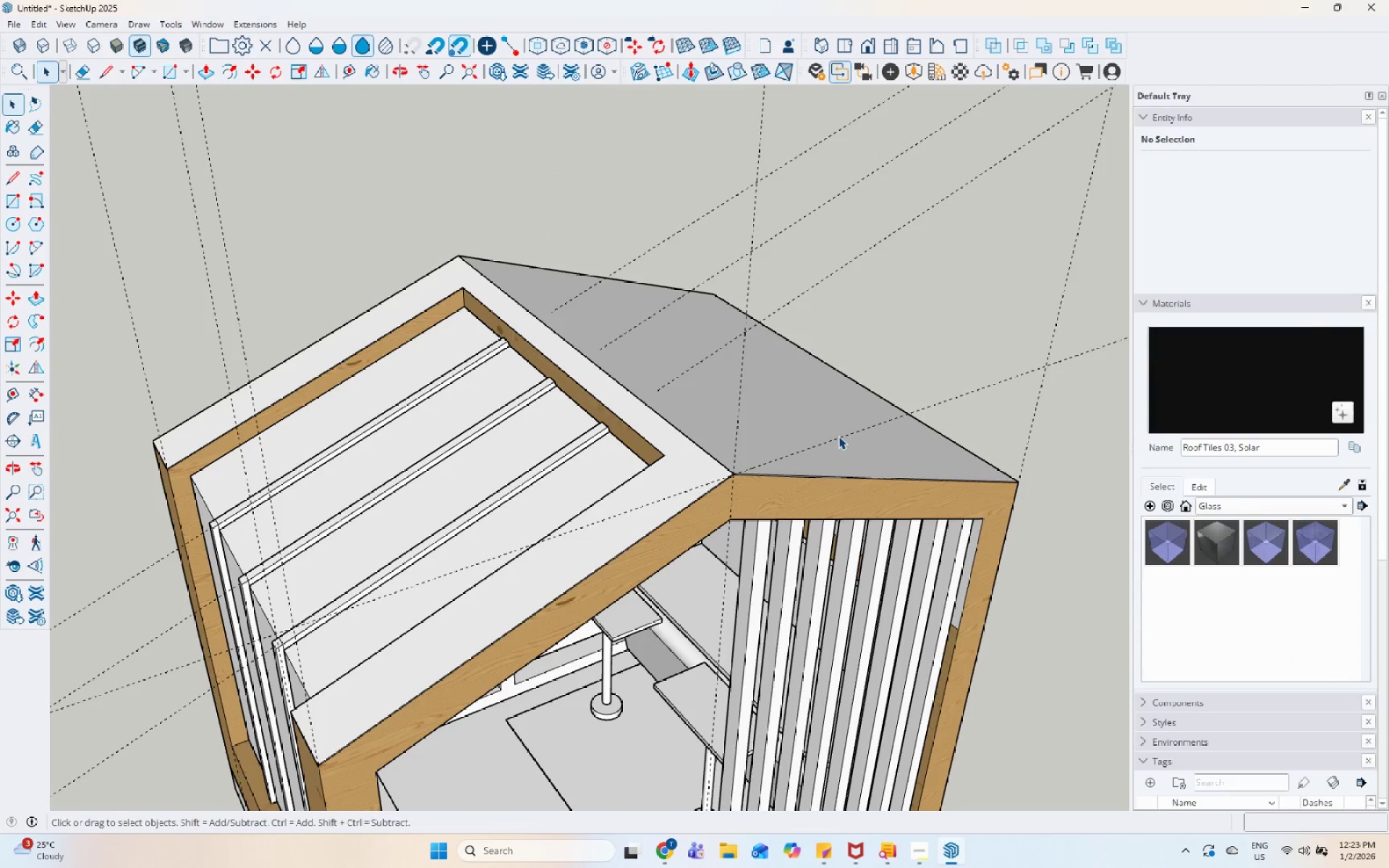 
scroll: coordinate [789, 483], scroll_direction: up, amount: 4.0
 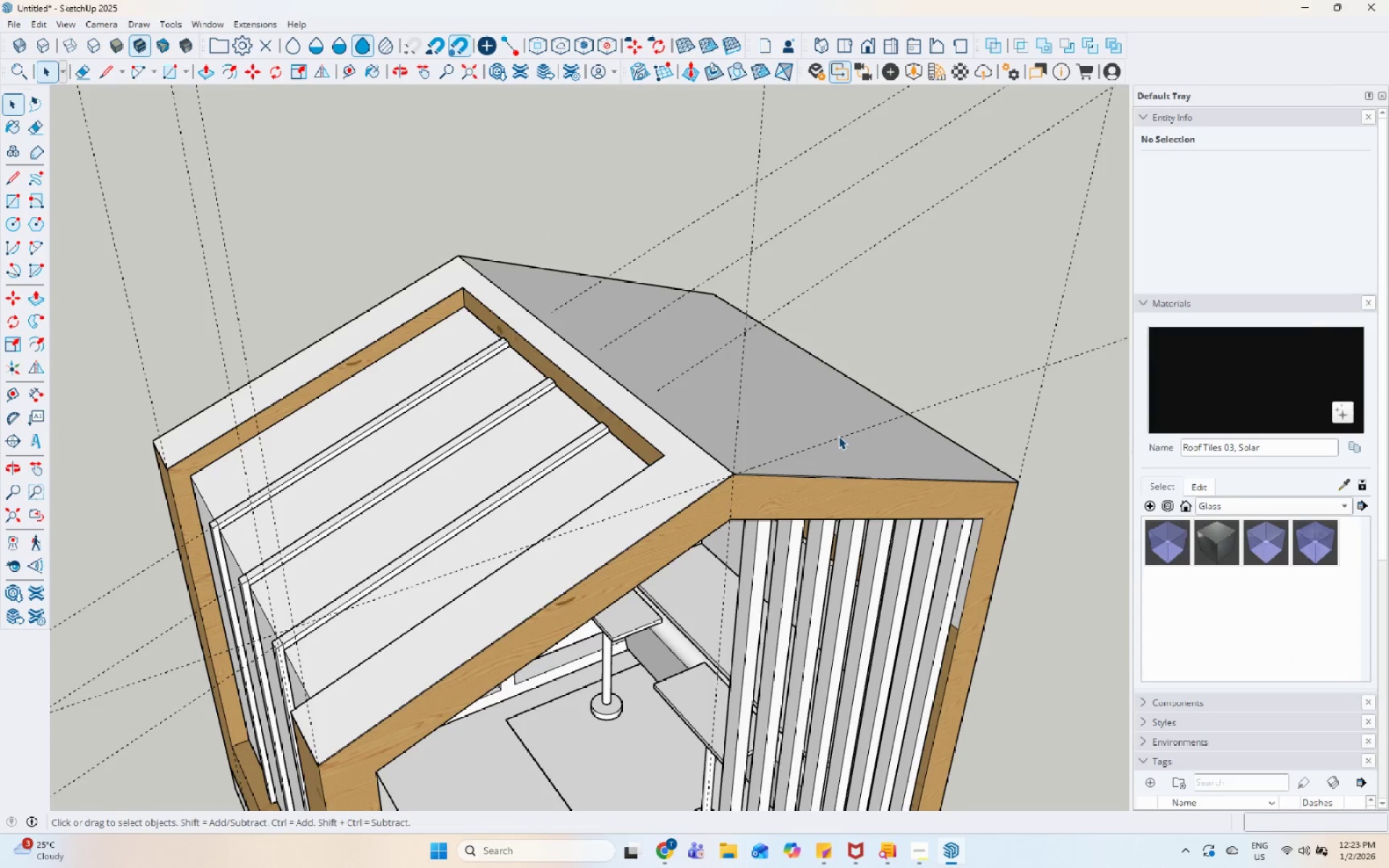 
double_click([838, 436])
 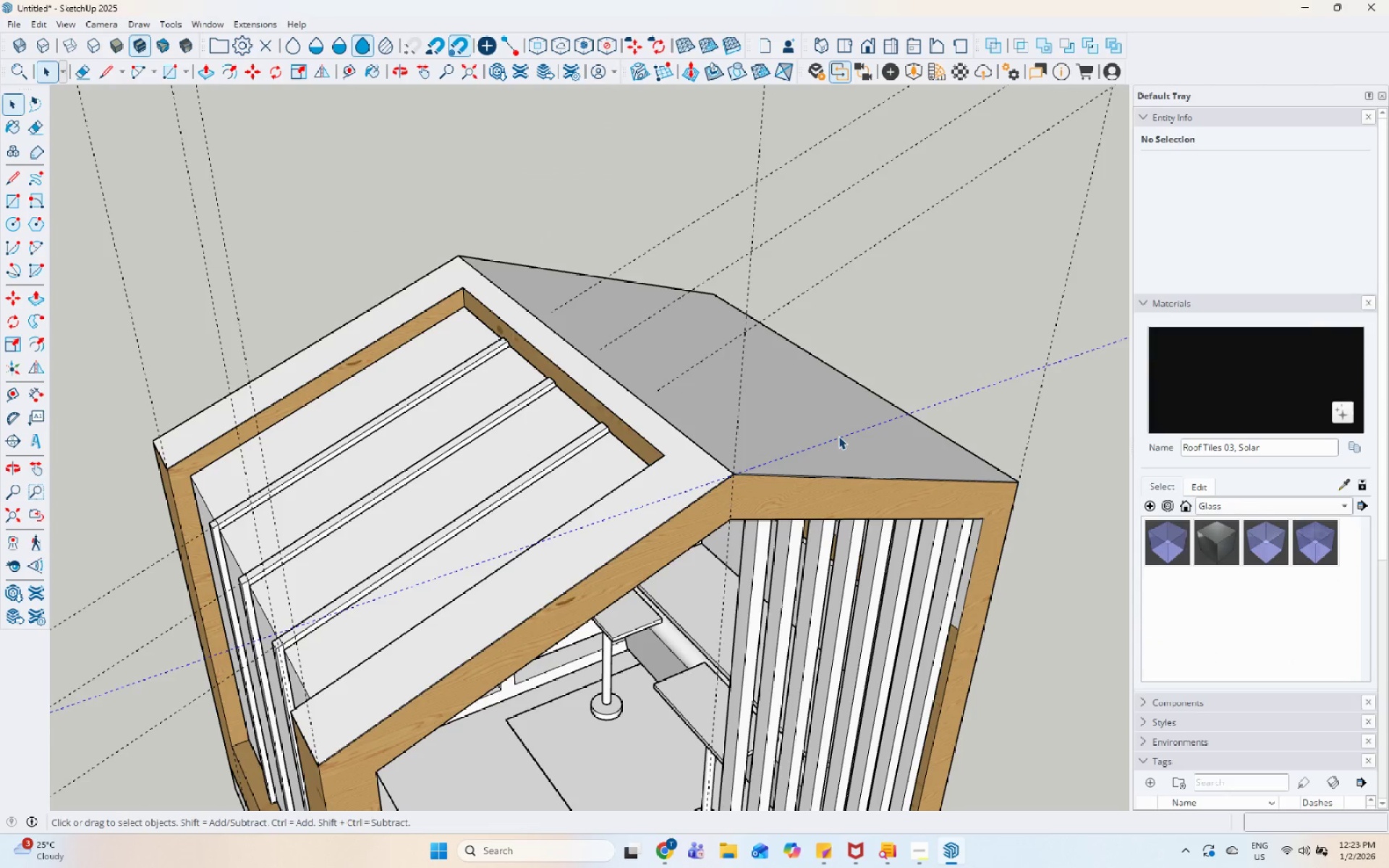 
triple_click([846, 426])
 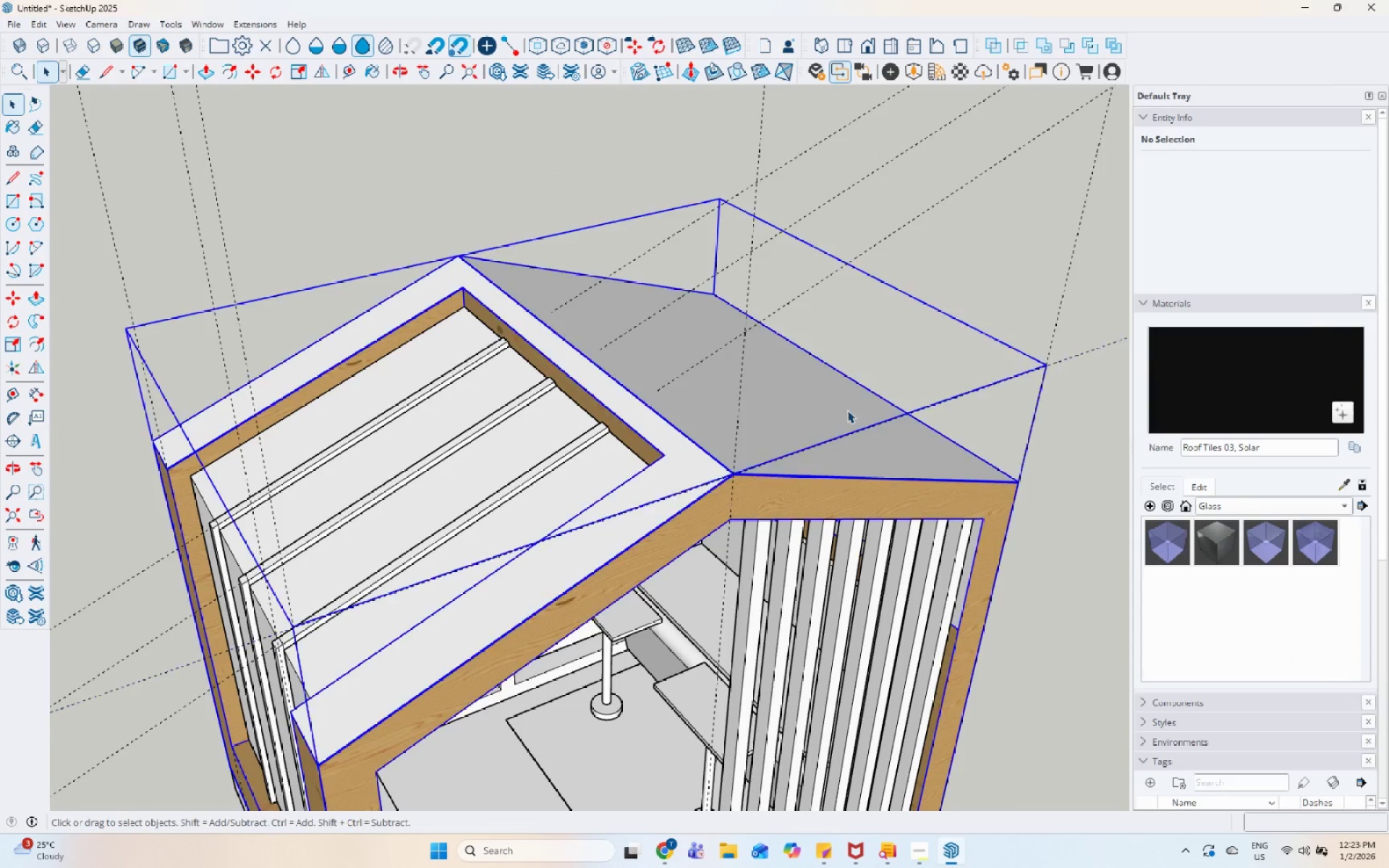 
triple_click([844, 408])
 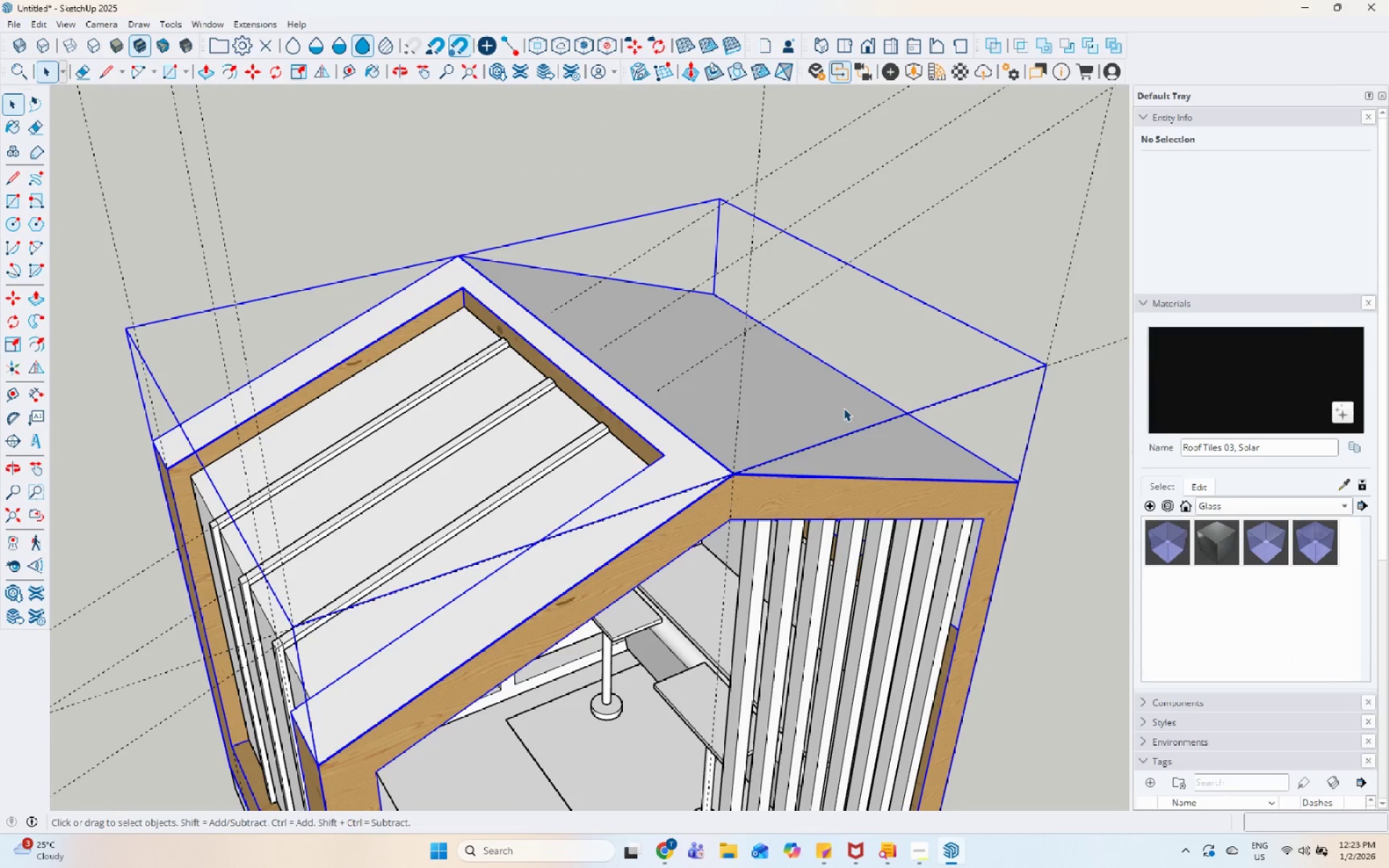 
triple_click([844, 408])
 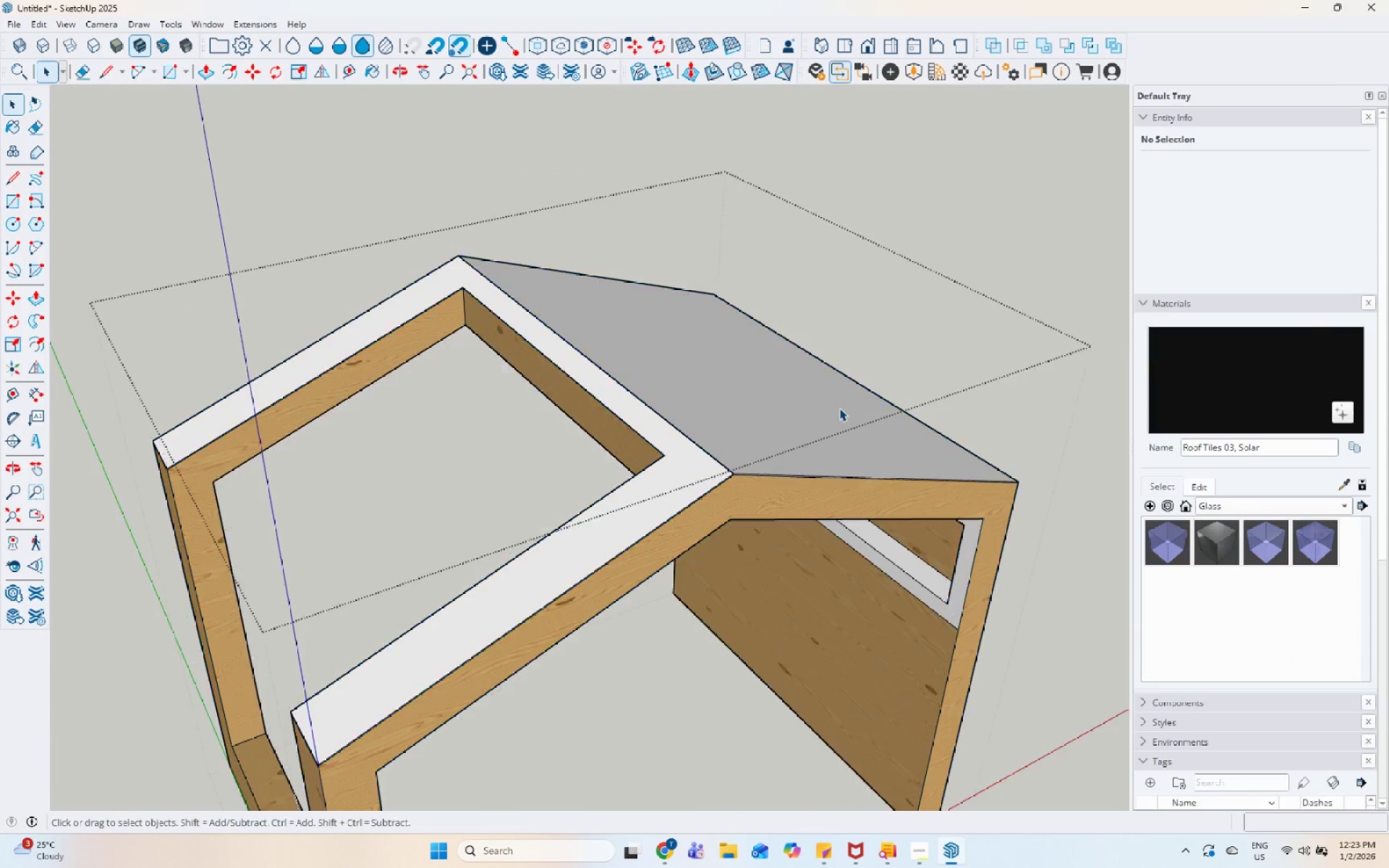 
triple_click([828, 410])
 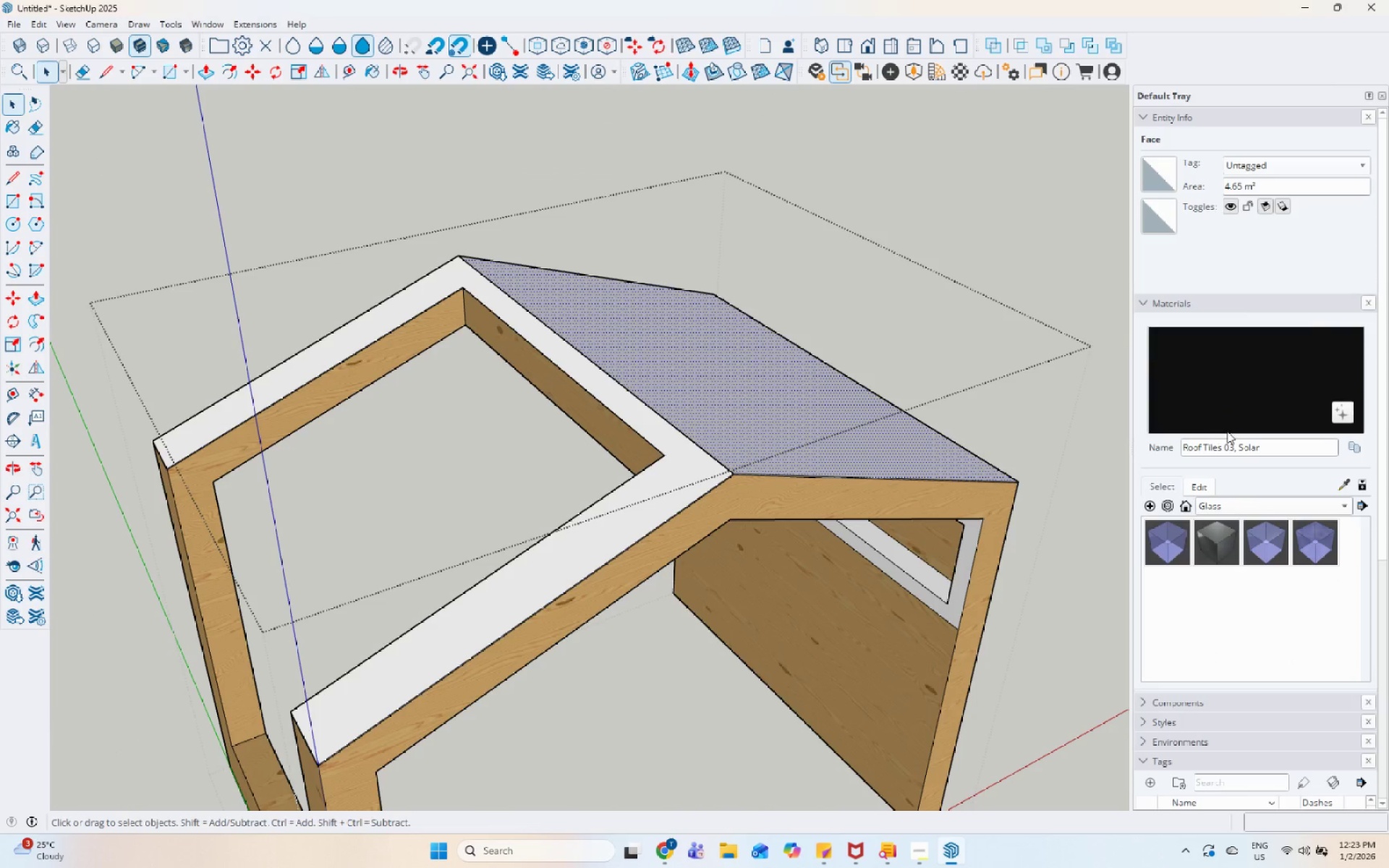 
left_click_drag(start_coordinate=[1239, 417], to_coordinate=[1219, 420])
 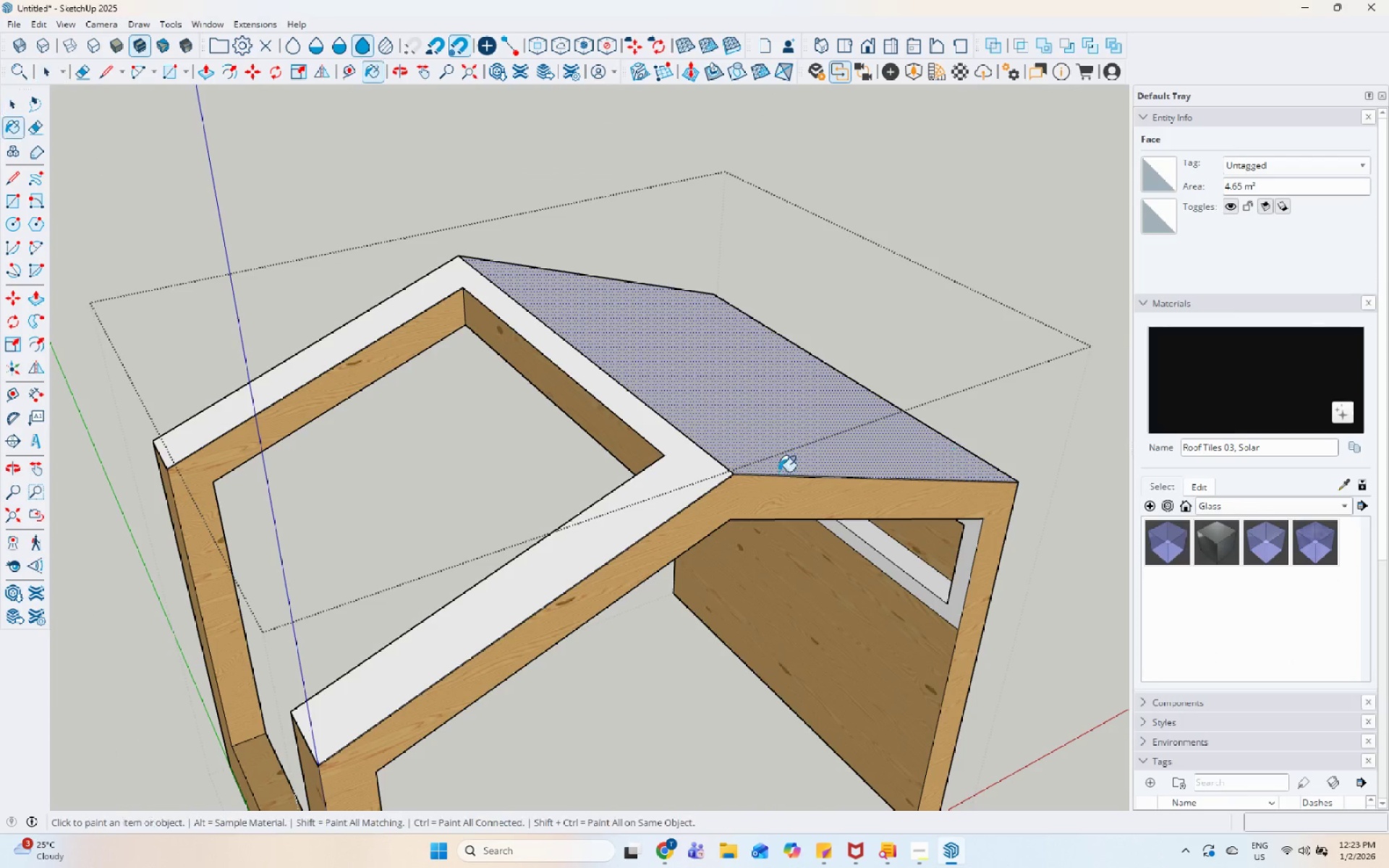 
double_click([774, 467])
 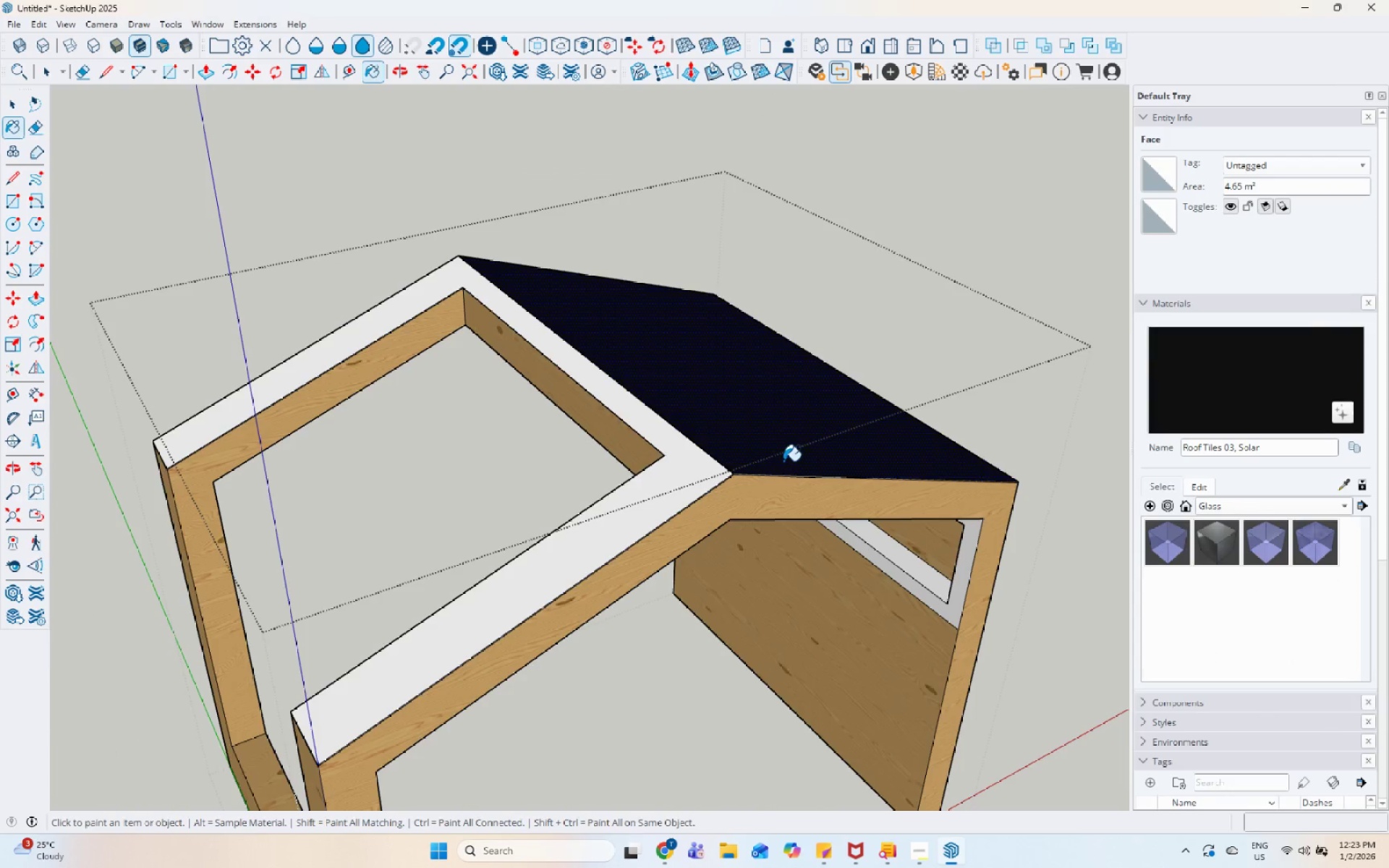 
left_click([649, 490])
 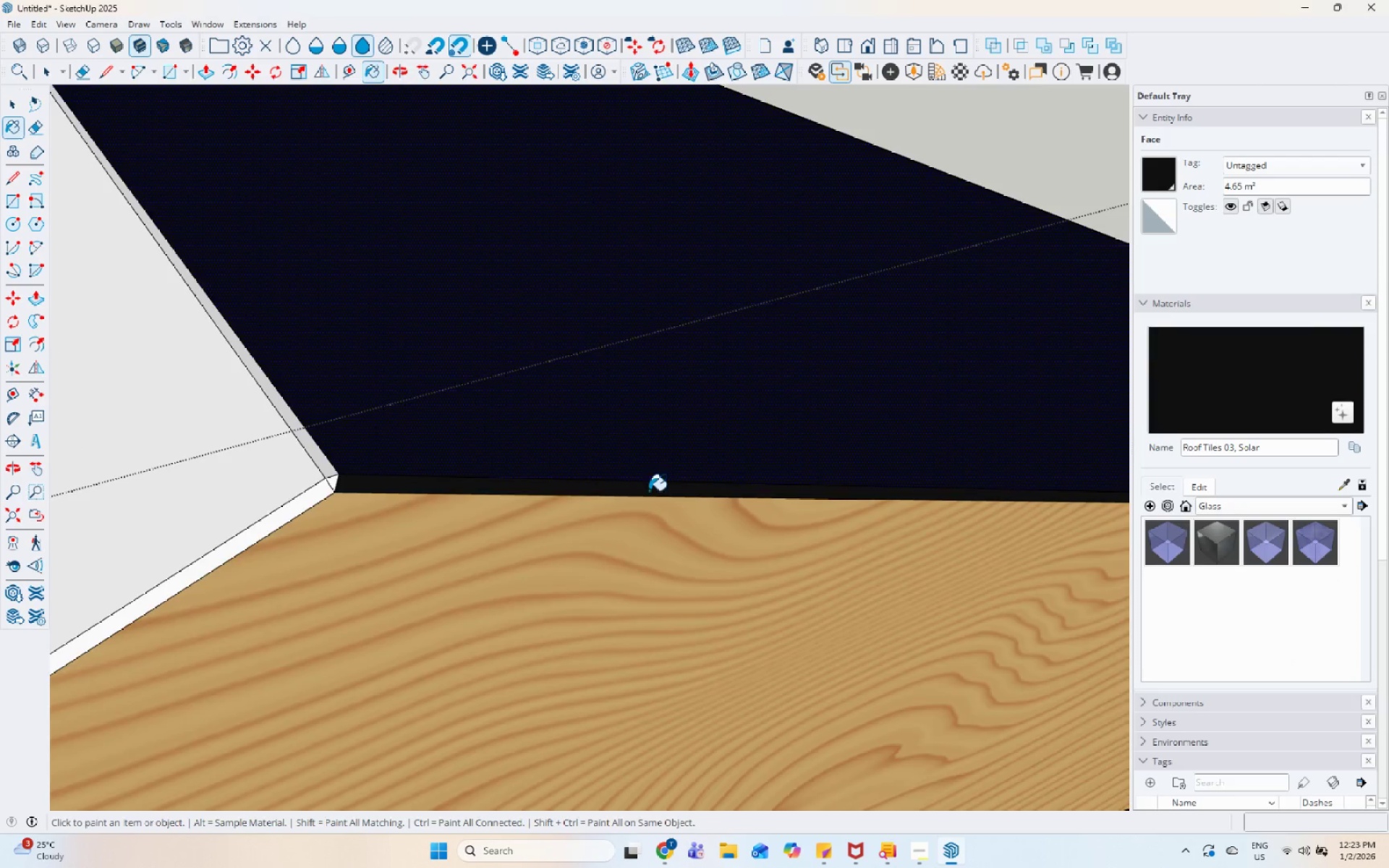 
scroll: coordinate [650, 495], scroll_direction: up, amount: 24.0
 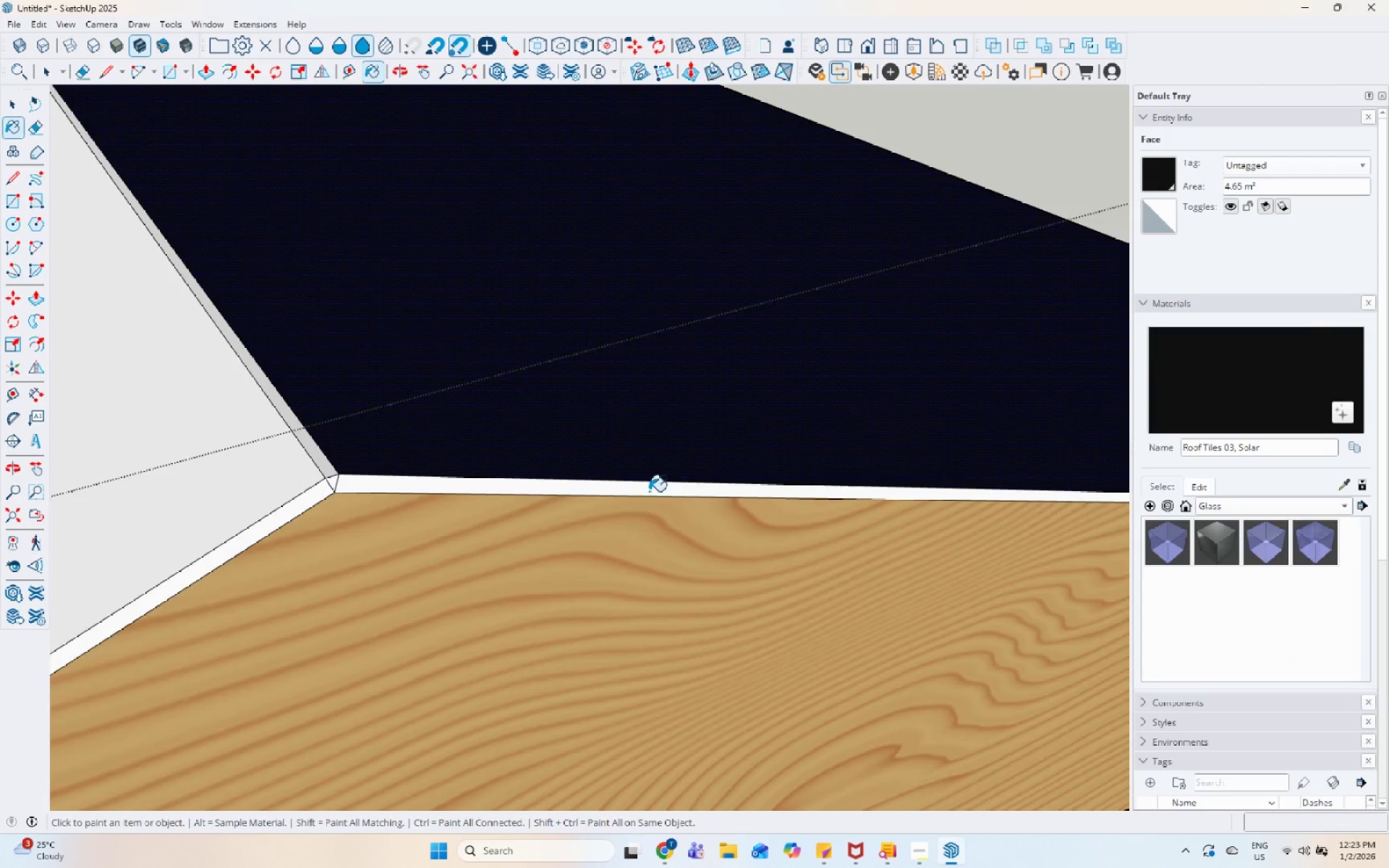 
left_click_drag(start_coordinate=[476, 500], to_coordinate=[480, 502])
 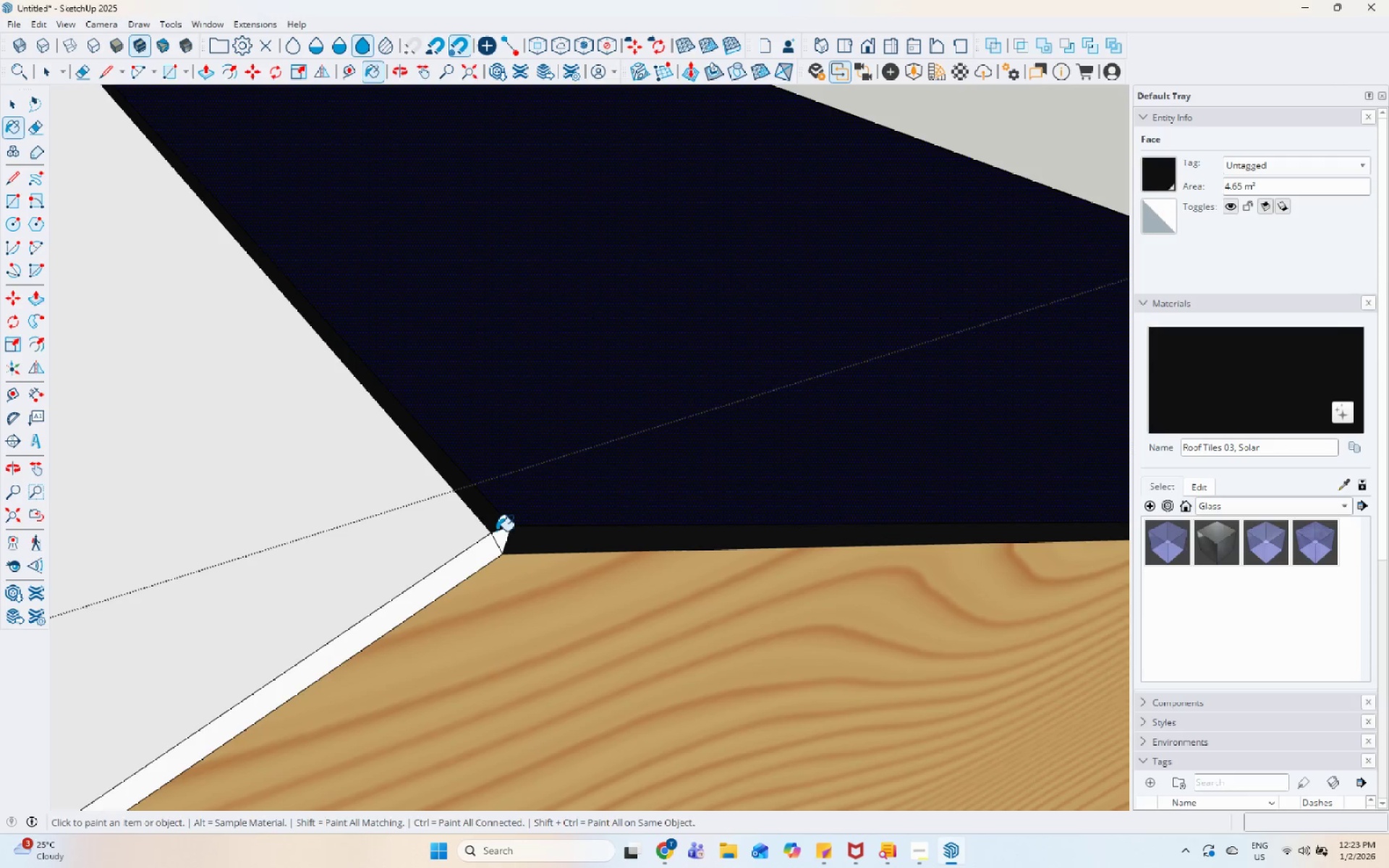 
scroll: coordinate [477, 468], scroll_direction: up, amount: 3.0
 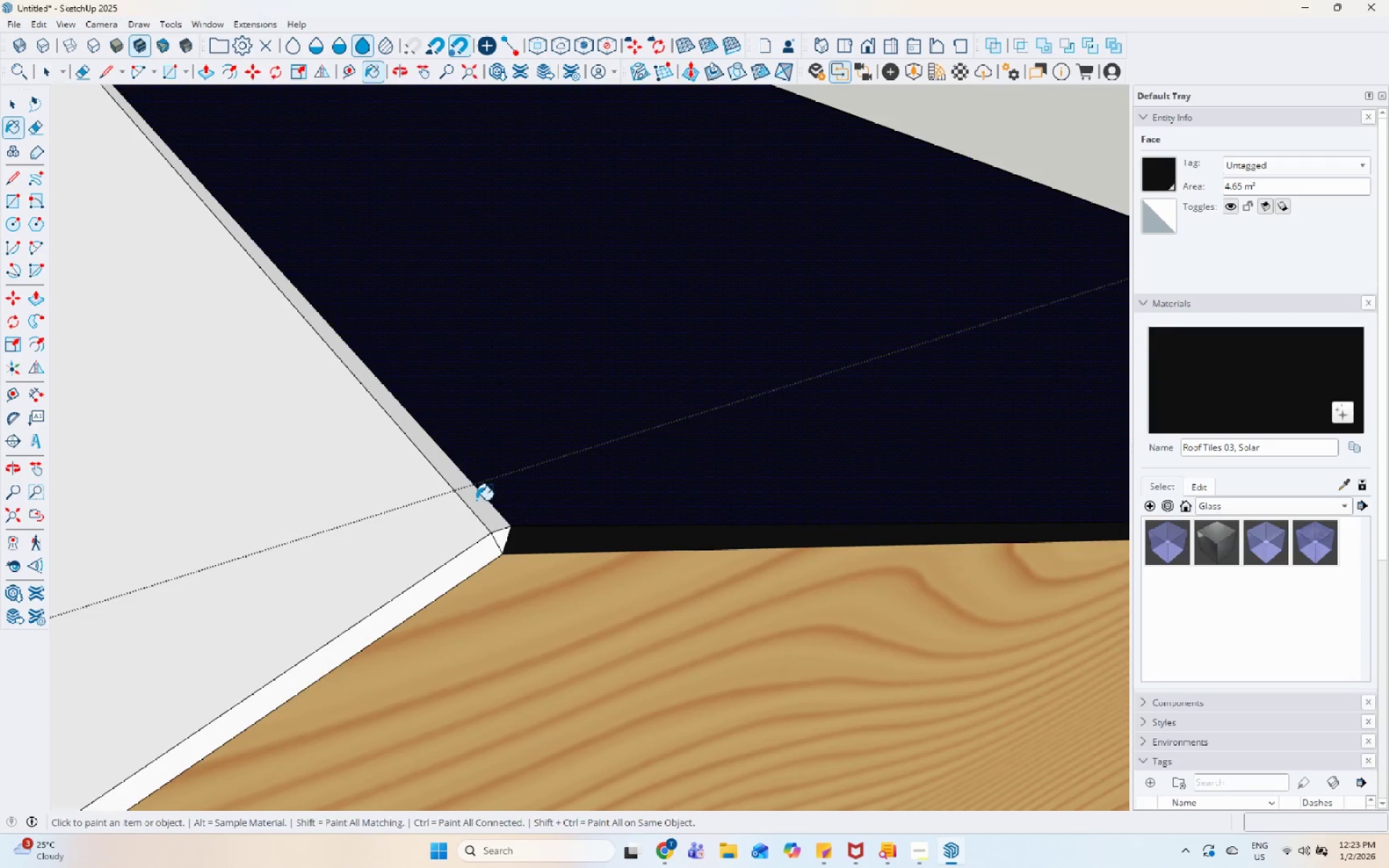 
left_click([500, 533])
 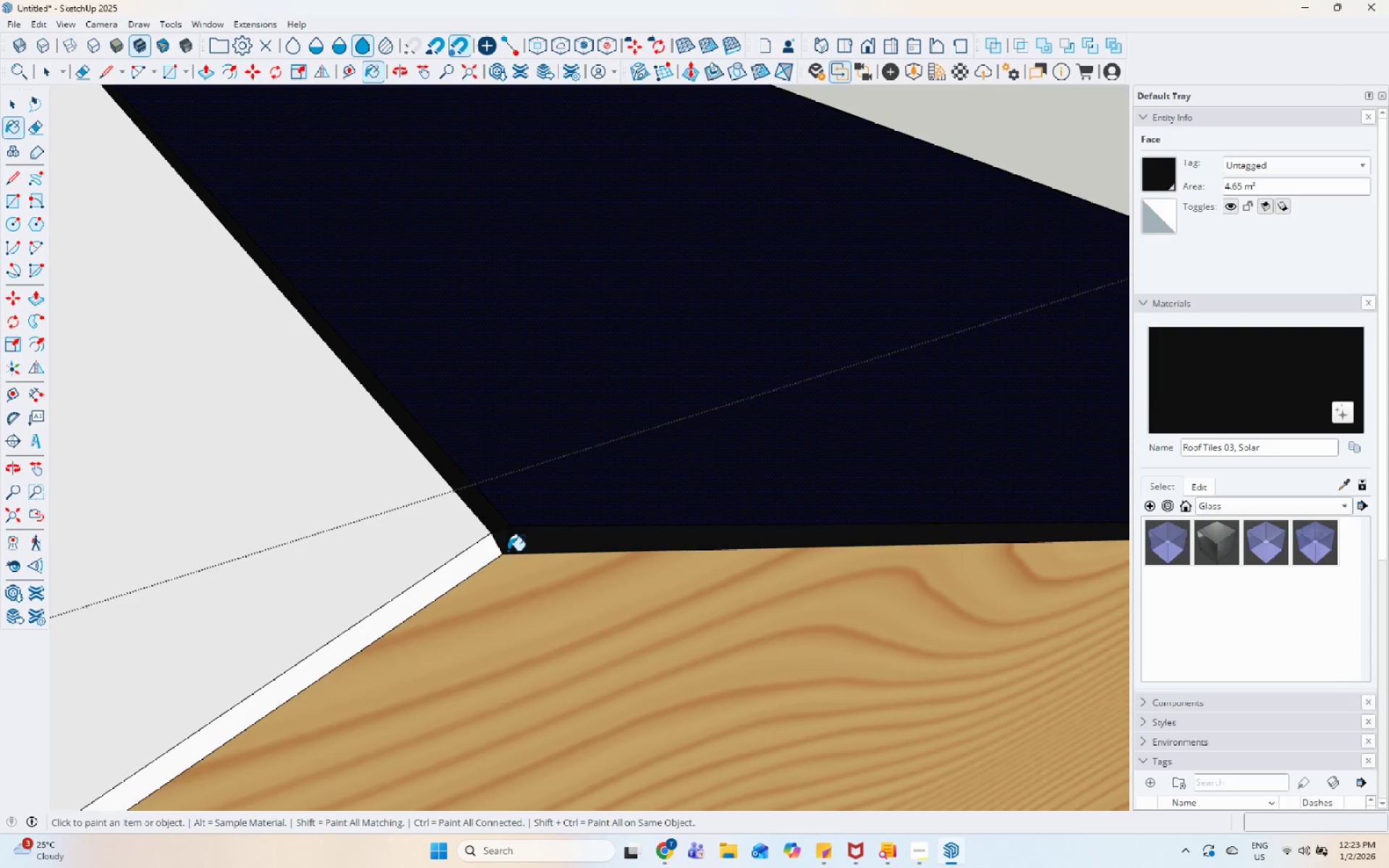 
scroll: coordinate [832, 485], scroll_direction: down, amount: 33.0
 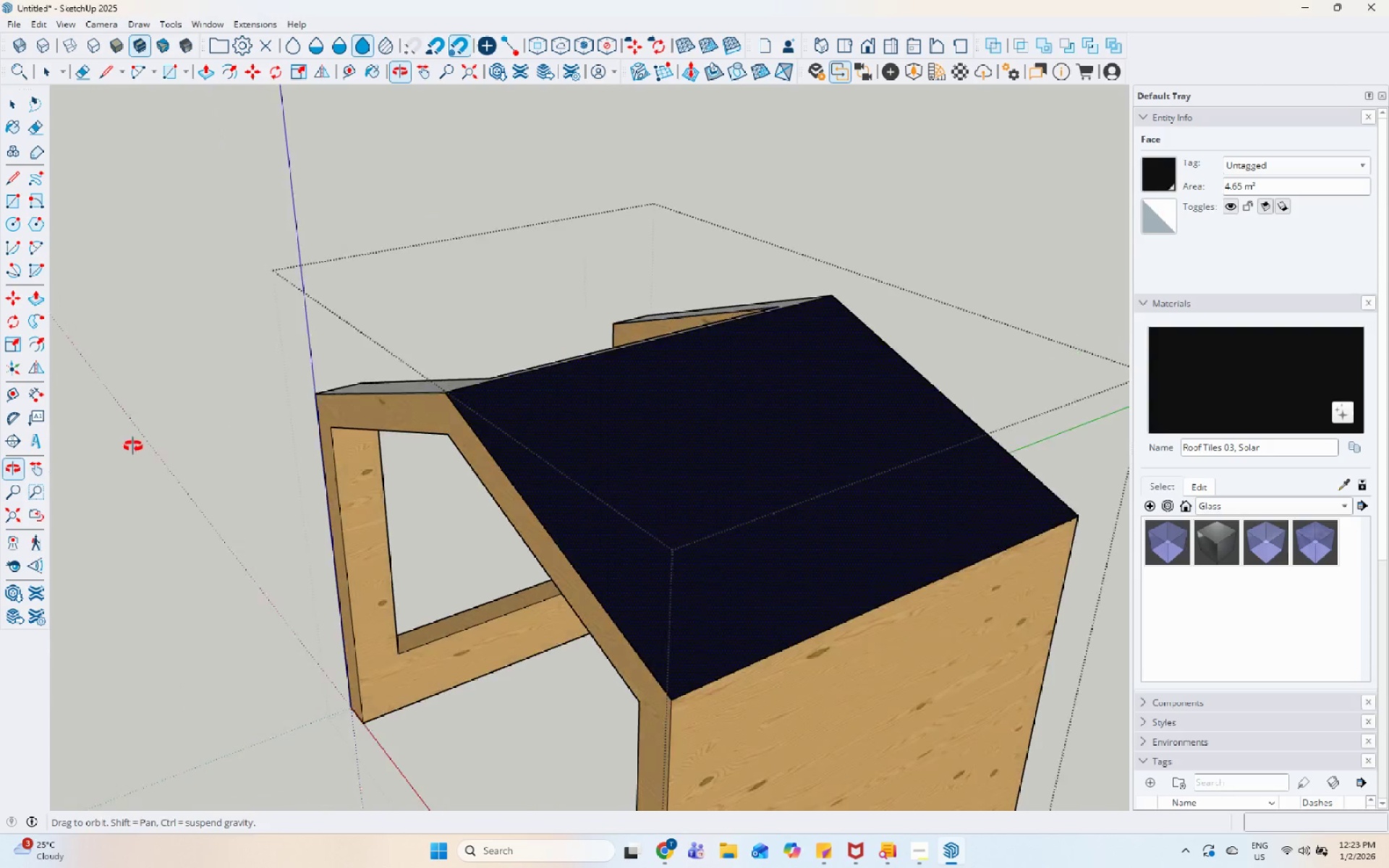 
left_click([638, 577])
 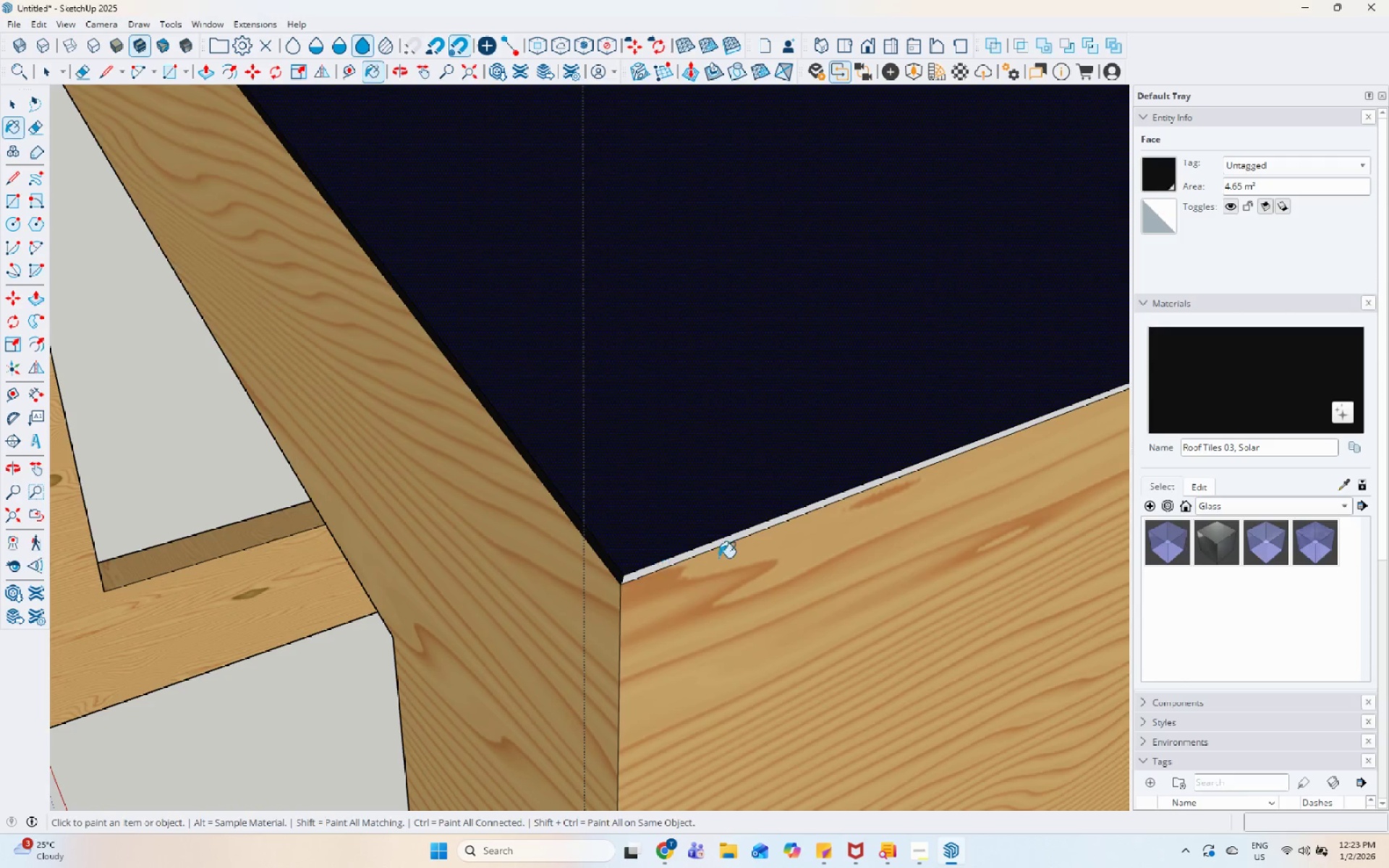 
scroll: coordinate [625, 582], scroll_direction: up, amount: 22.0
 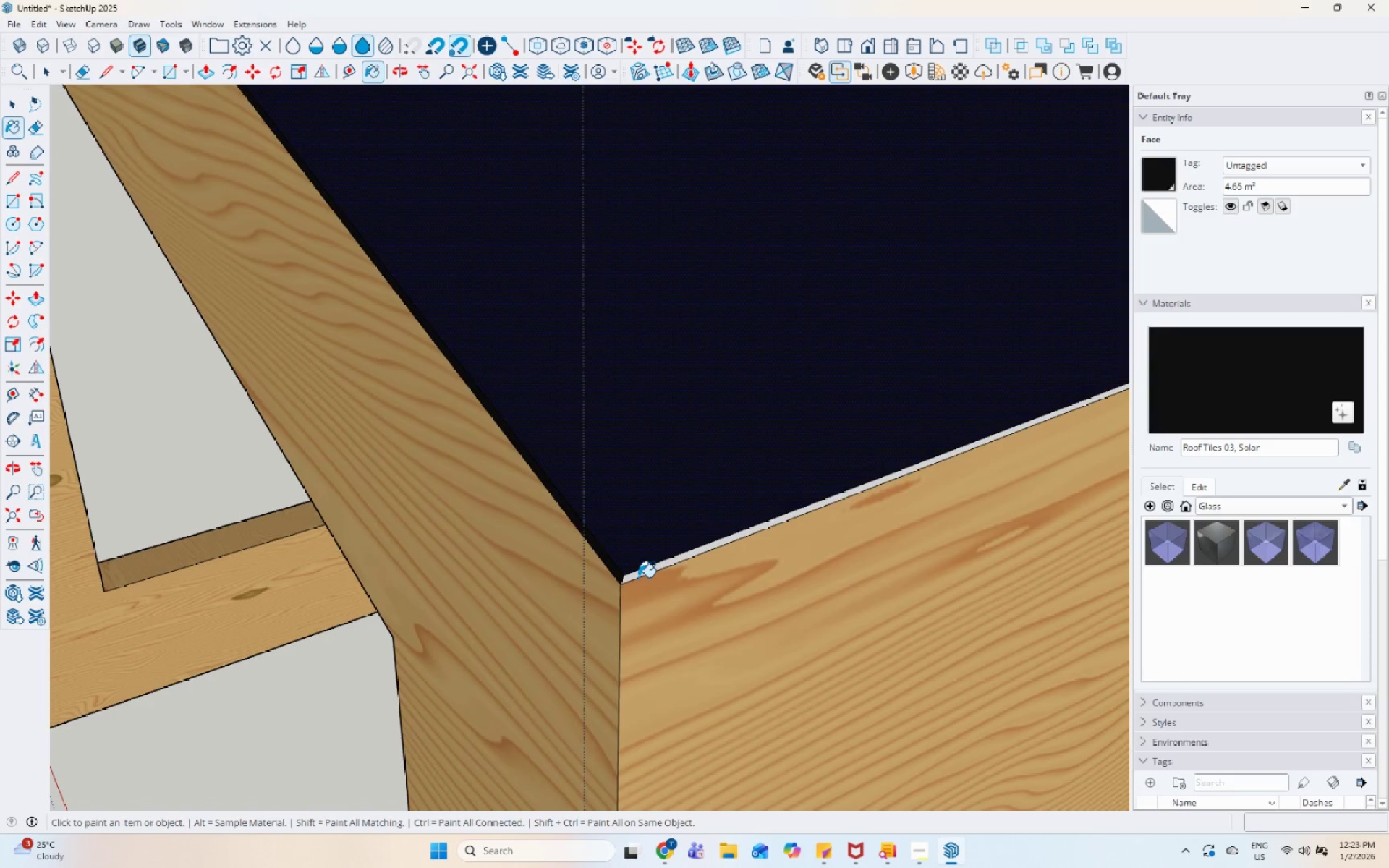 
left_click([700, 542])
 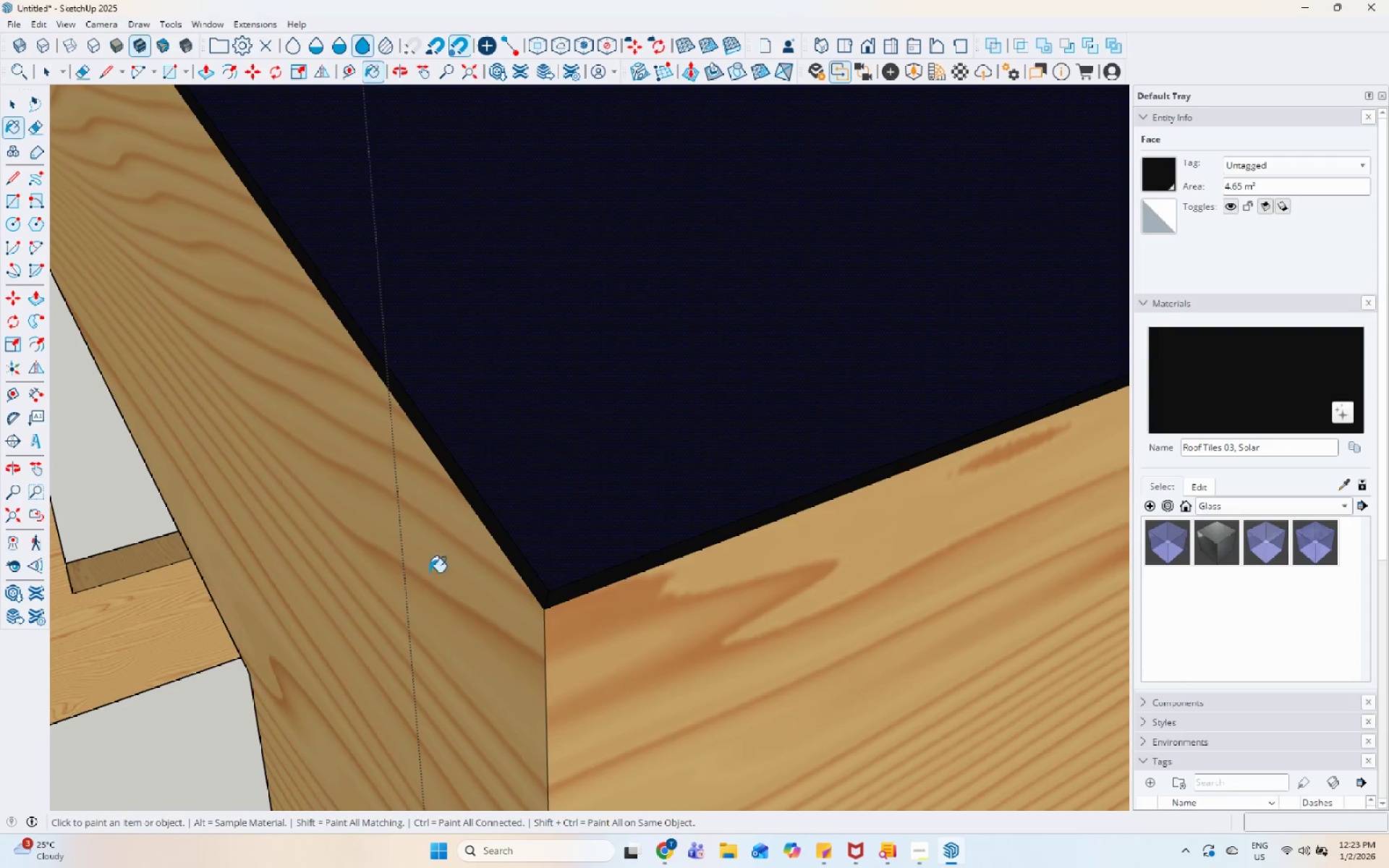 
scroll: coordinate [698, 558], scroll_direction: up, amount: 6.0
 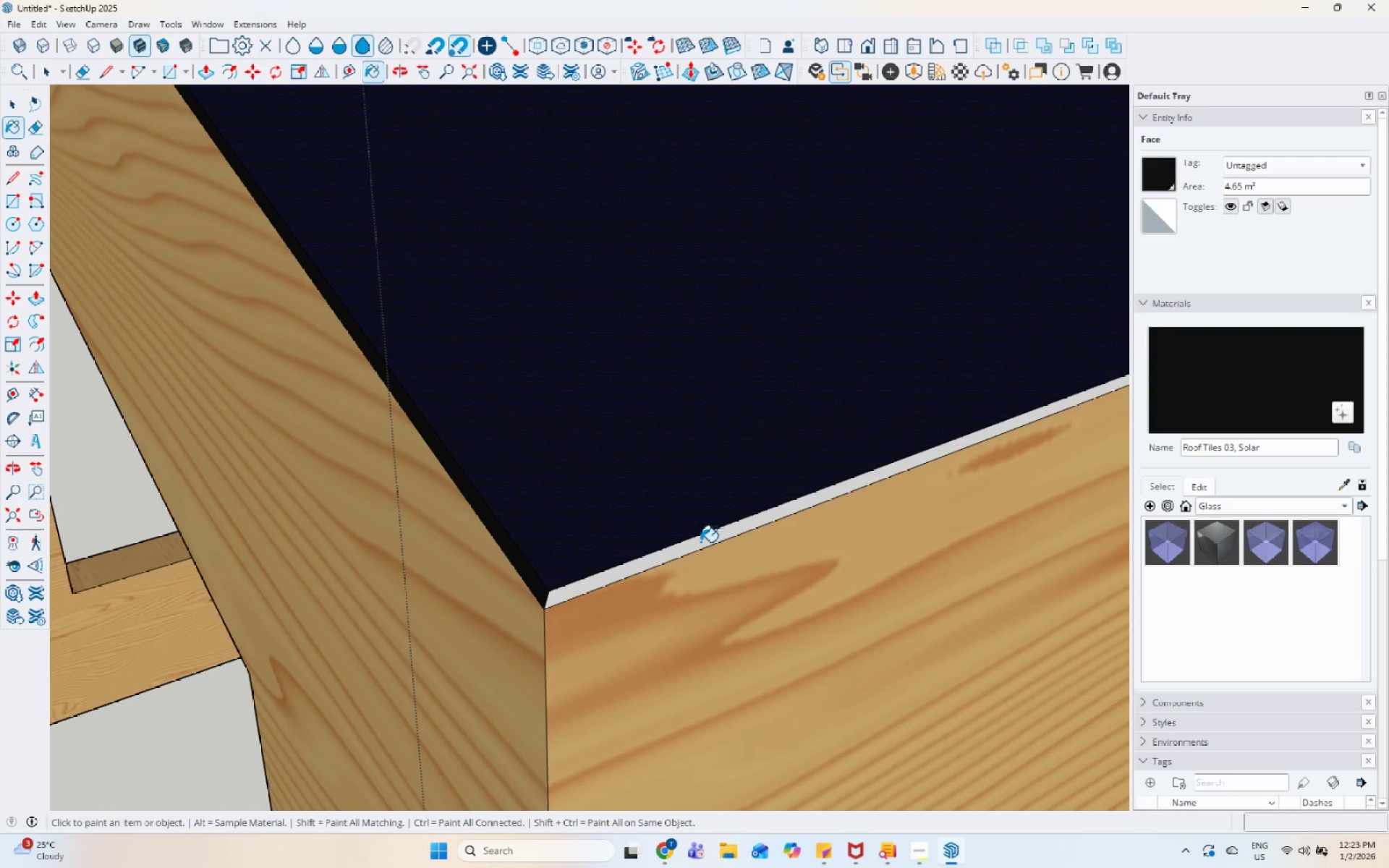 
scroll: coordinate [412, 597], scroll_direction: down, amount: 41.0
 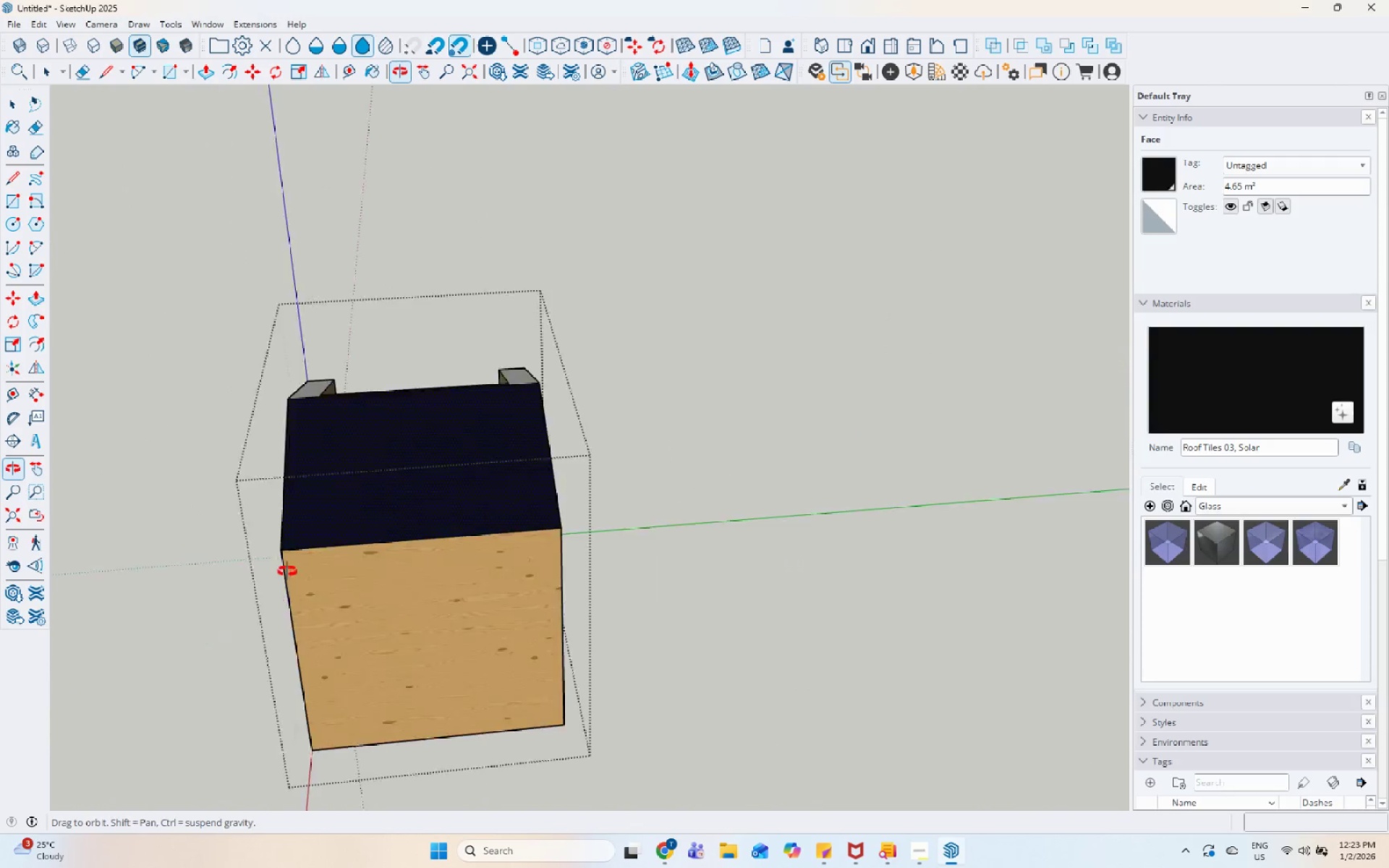 
scroll: coordinate [571, 208], scroll_direction: up, amount: 29.0
 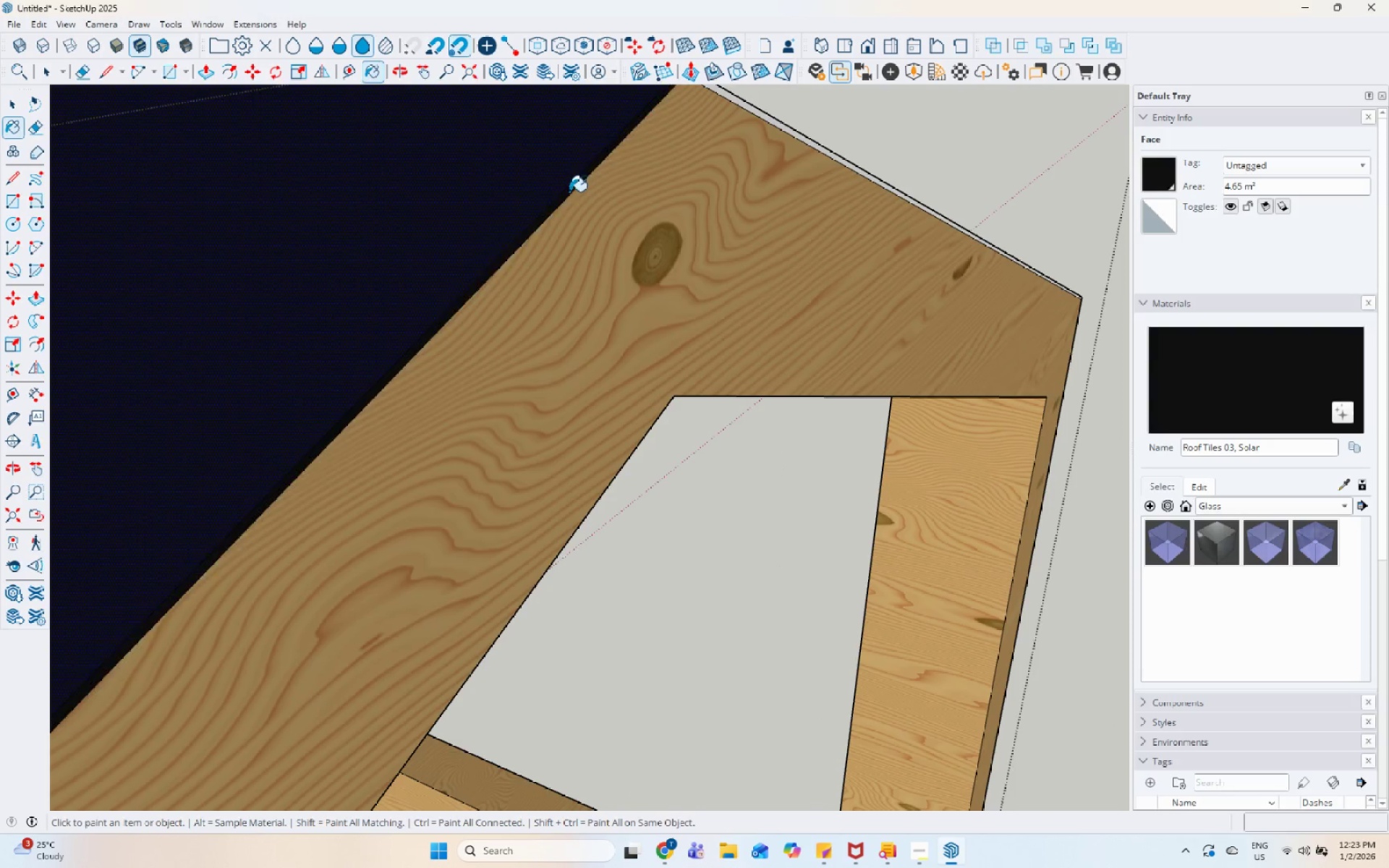 
scroll: coordinate [601, 277], scroll_direction: down, amount: 7.0
 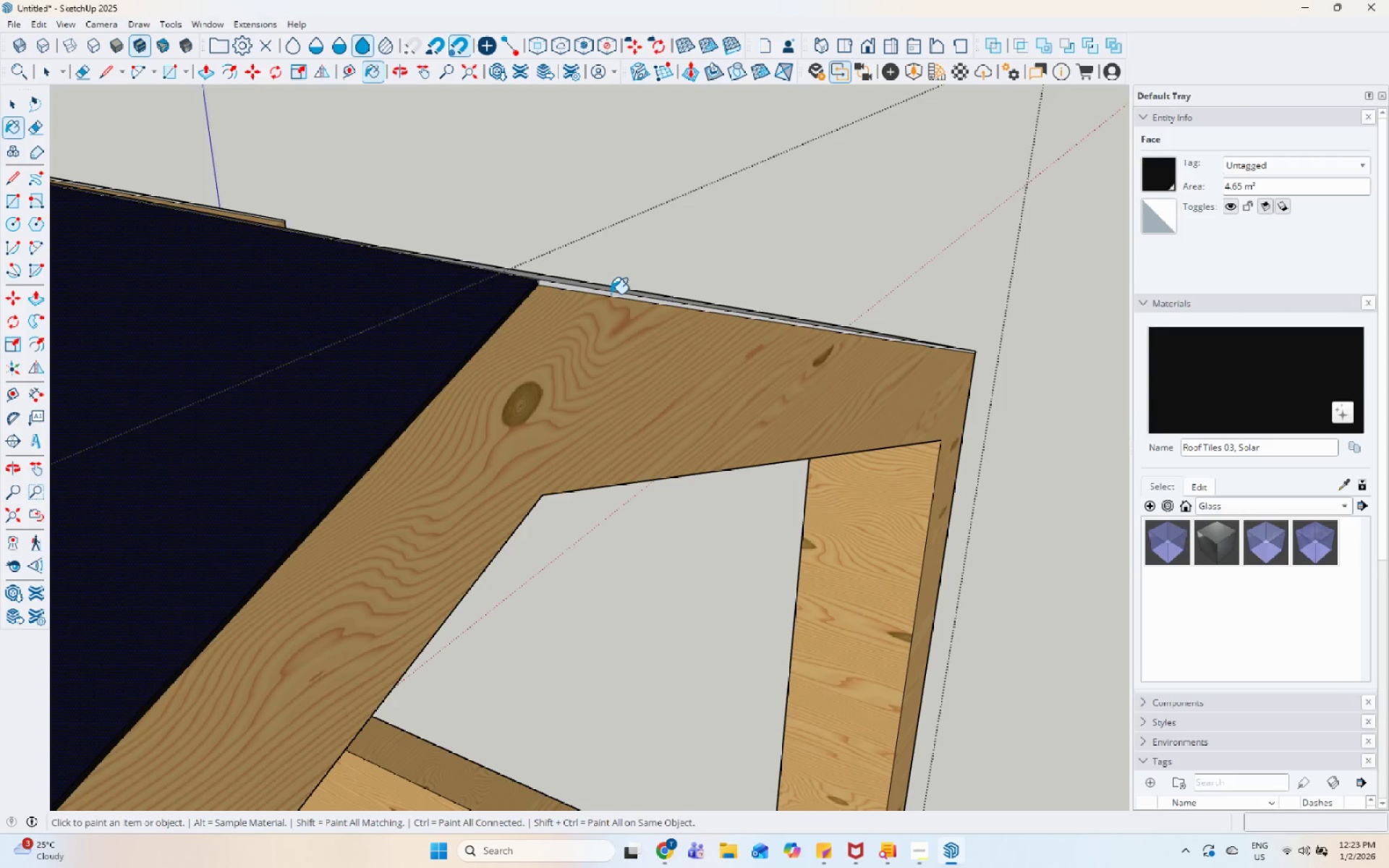 
scroll: coordinate [483, 288], scroll_direction: up, amount: 10.0
 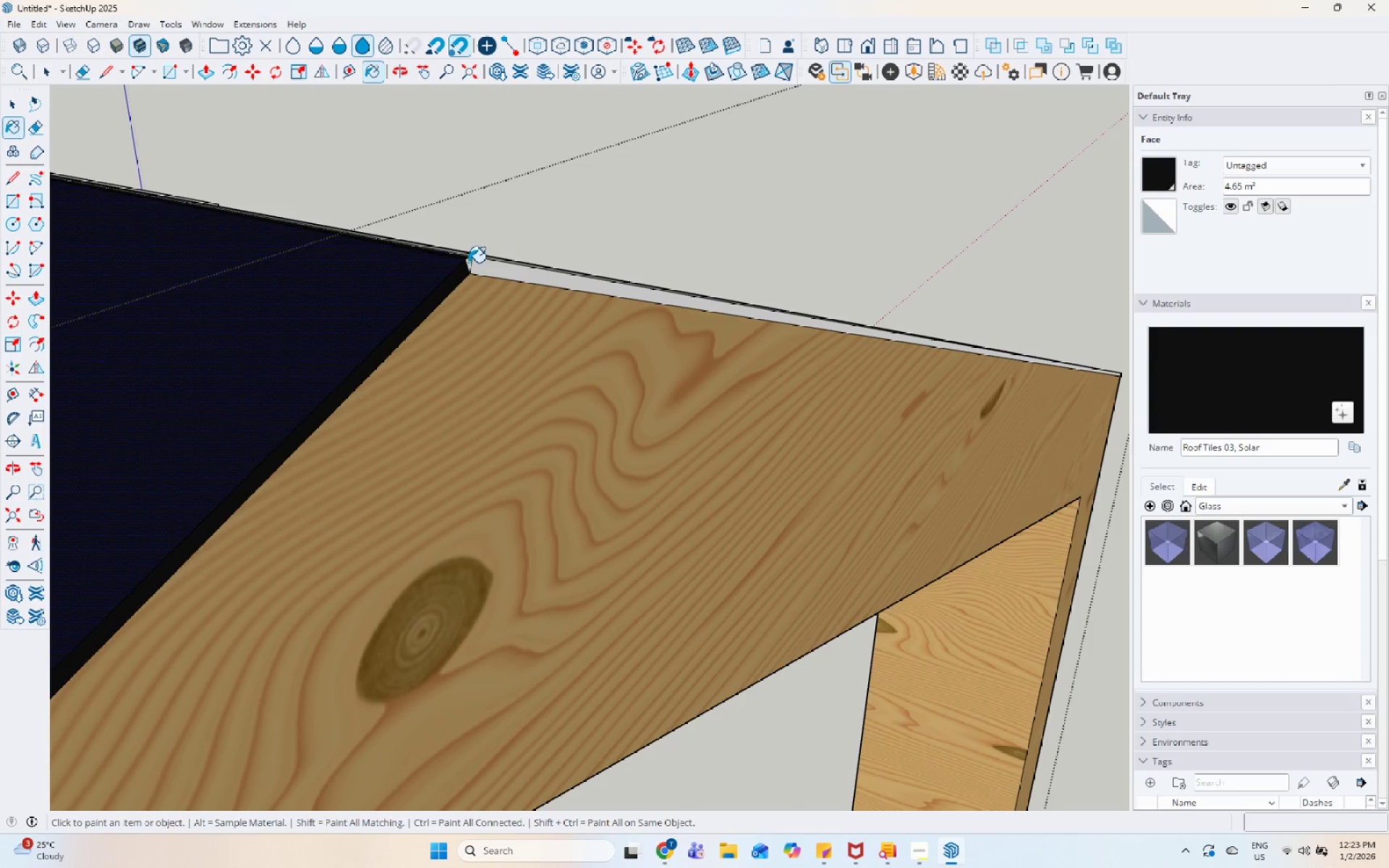 
double_click([479, 264])
 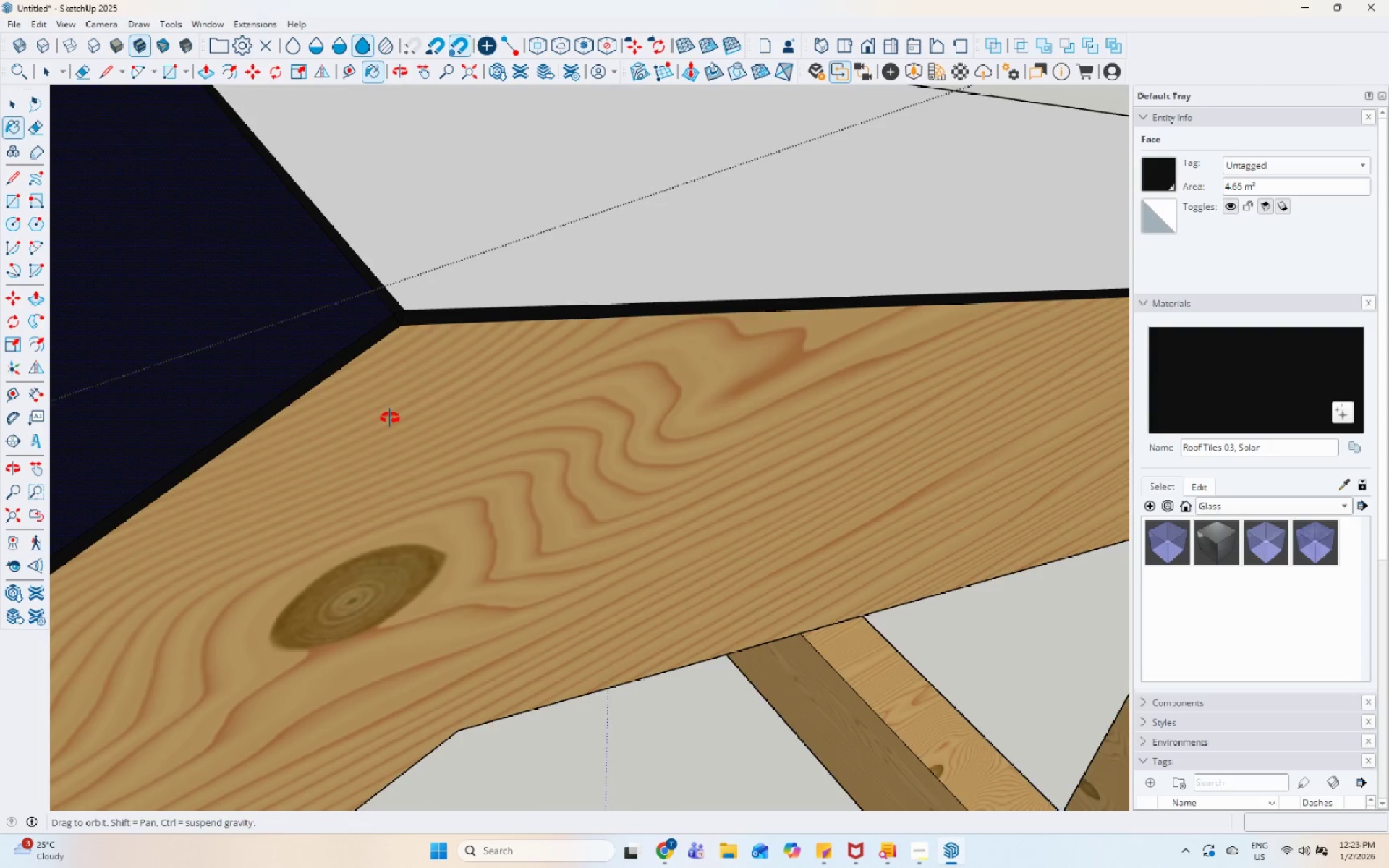 
left_click([464, 288])
 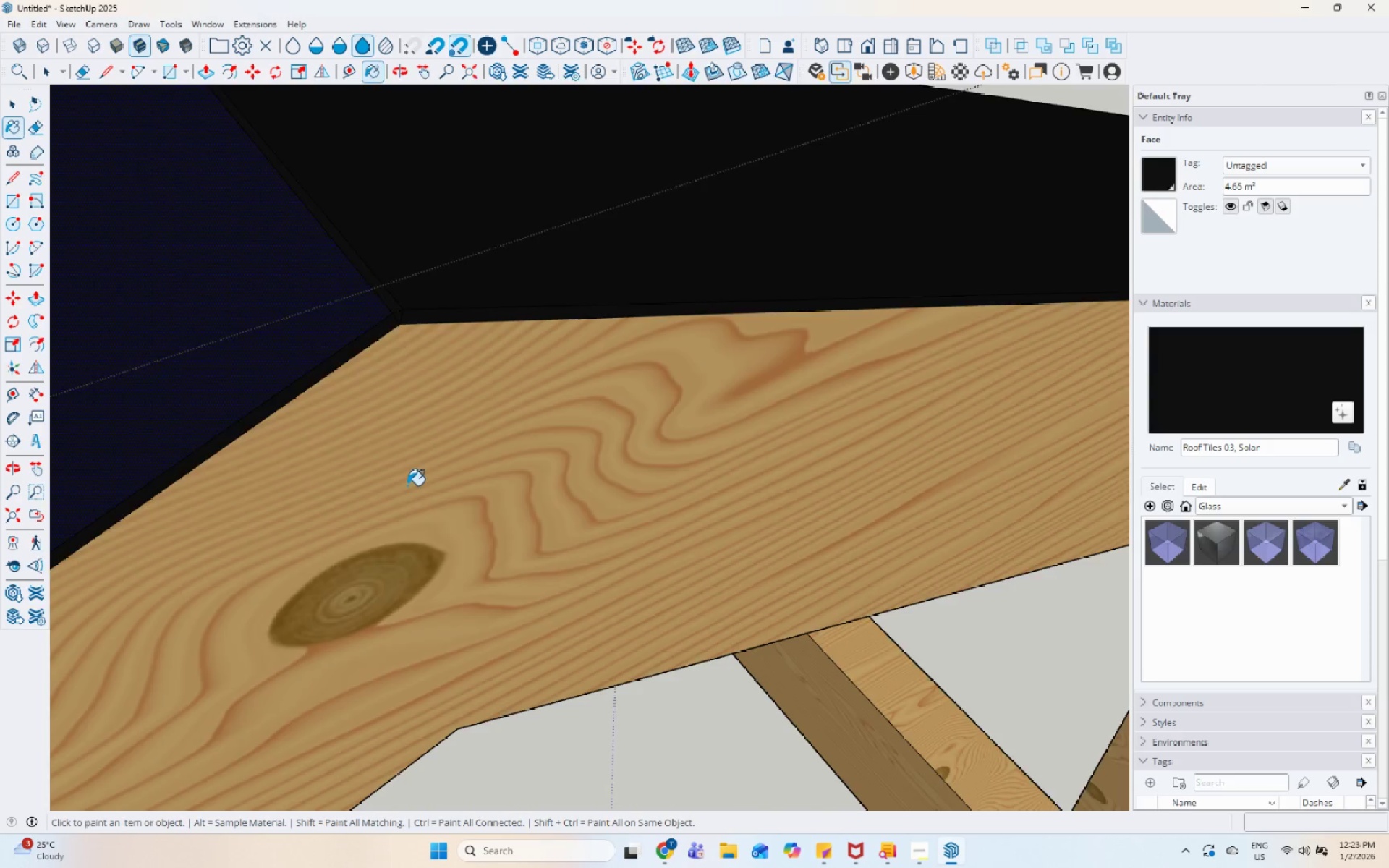 
scroll: coordinate [381, 516], scroll_direction: down, amount: 17.0
 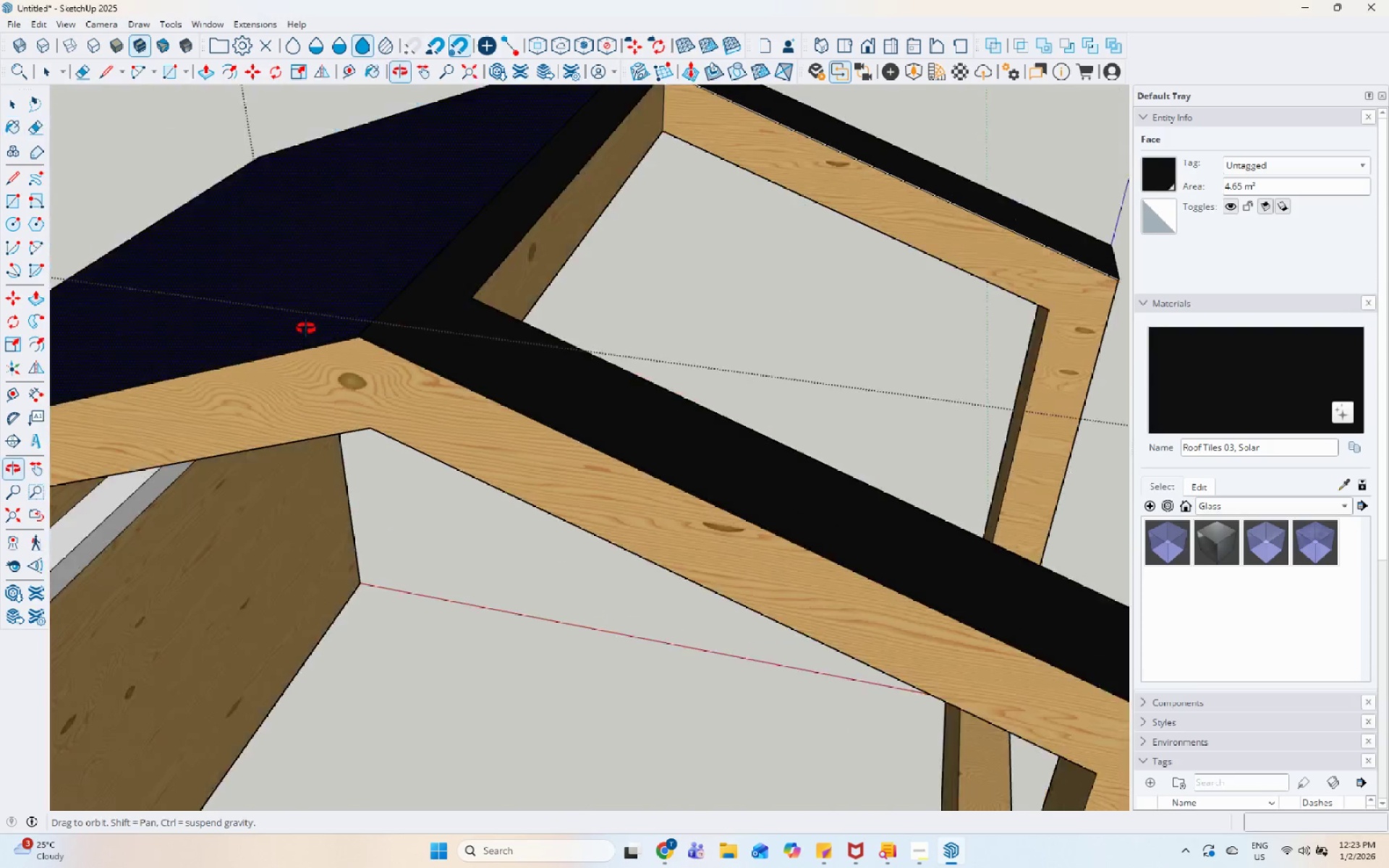 
scroll: coordinate [702, 574], scroll_direction: up, amount: 15.0
 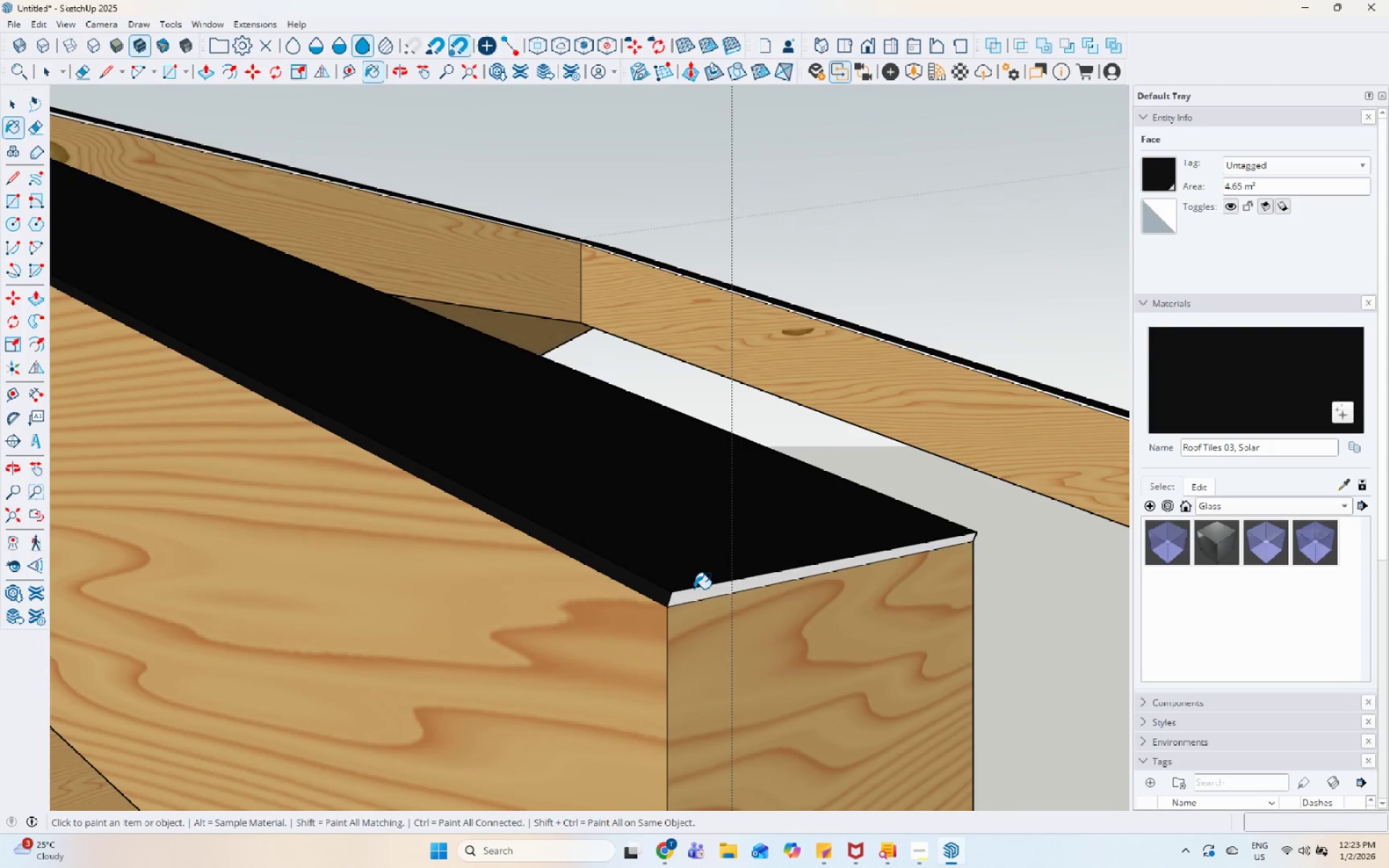 
left_click([694, 590])
 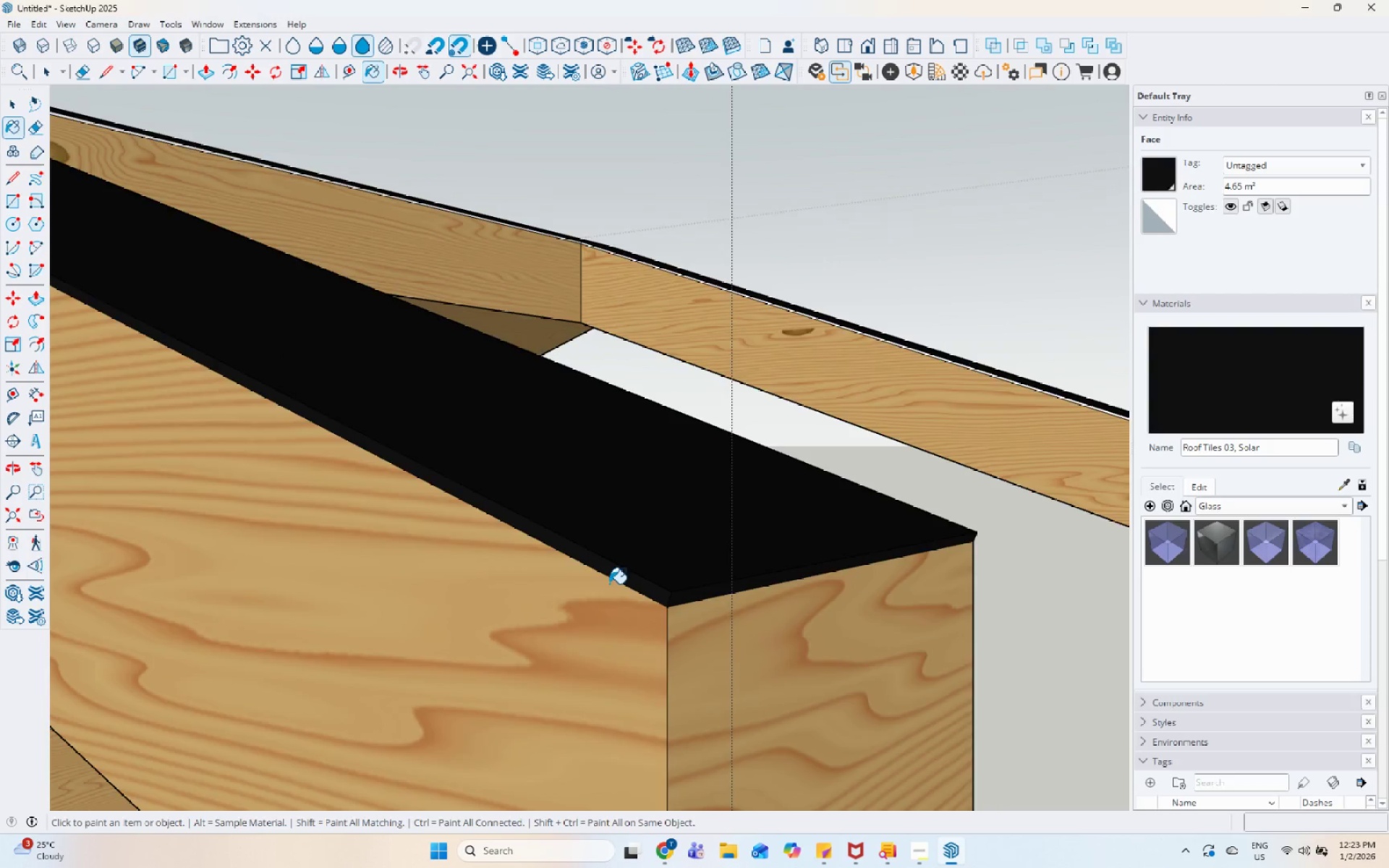 
left_click([927, 508])
 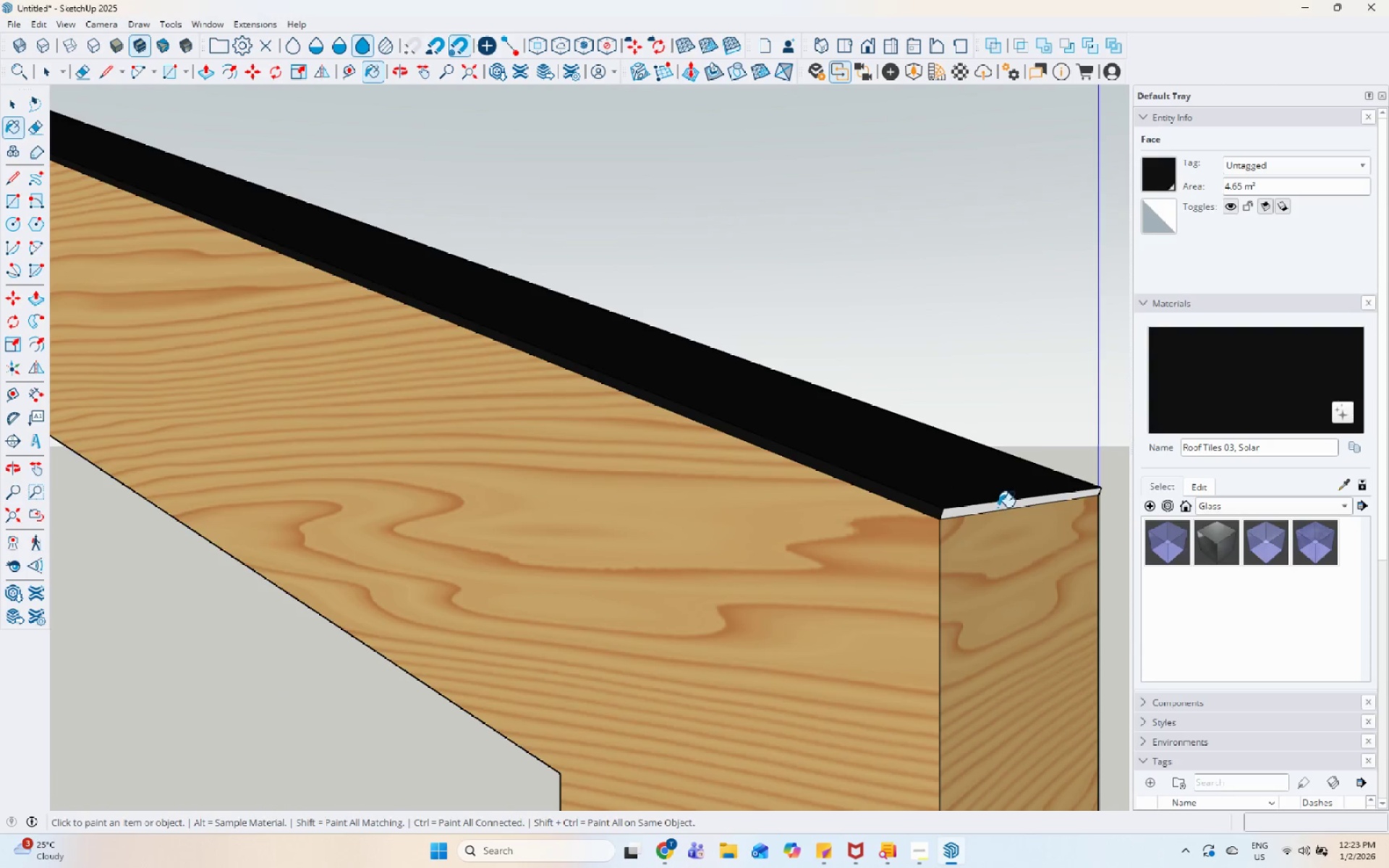 
scroll: coordinate [930, 496], scroll_direction: up, amount: 4.0